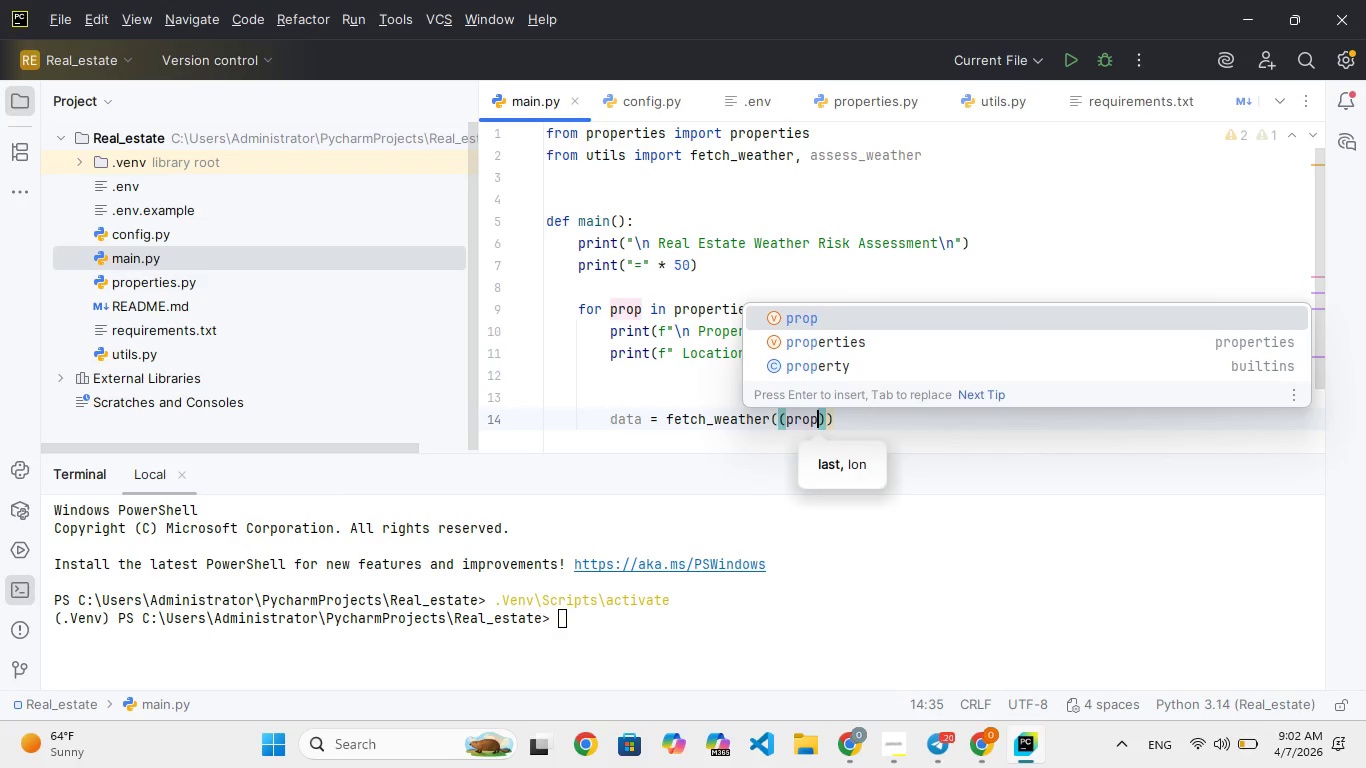 
type(["late)
 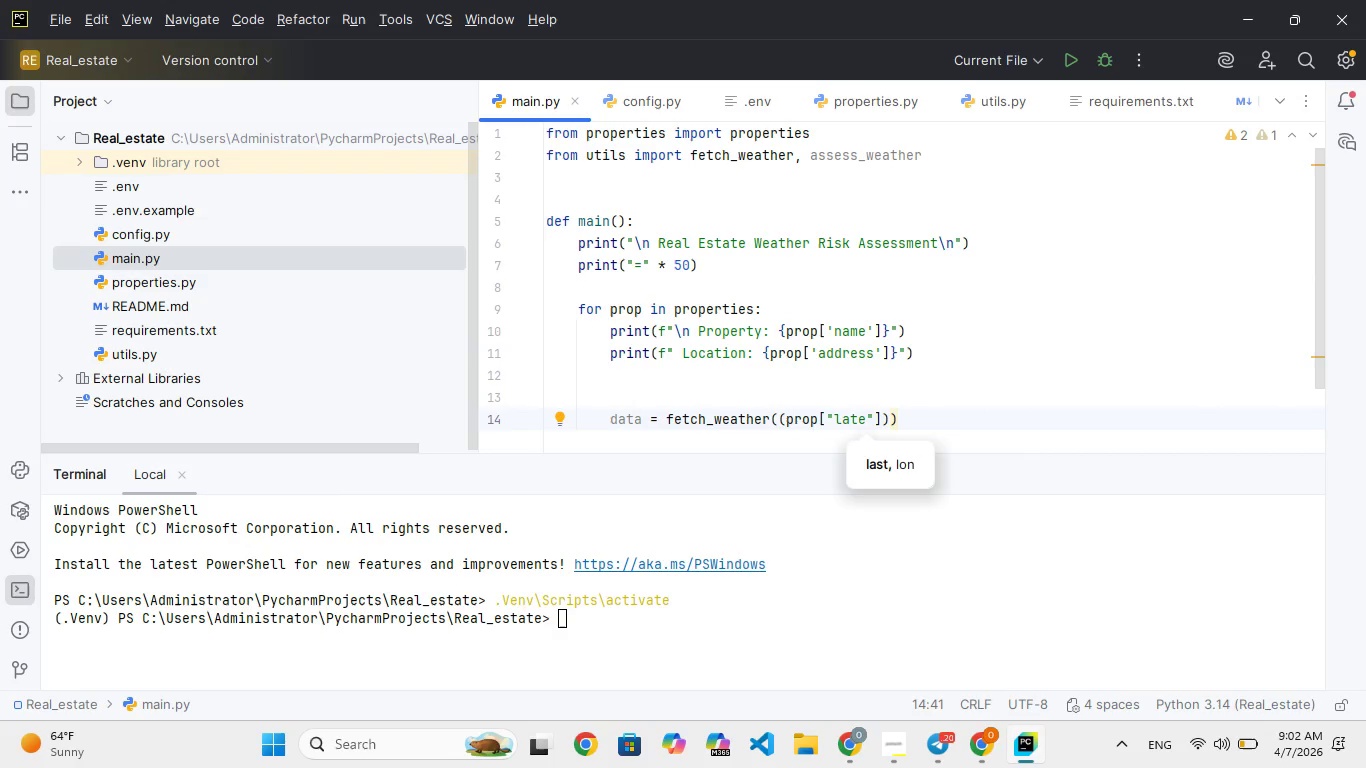 
key(ArrowRight)
 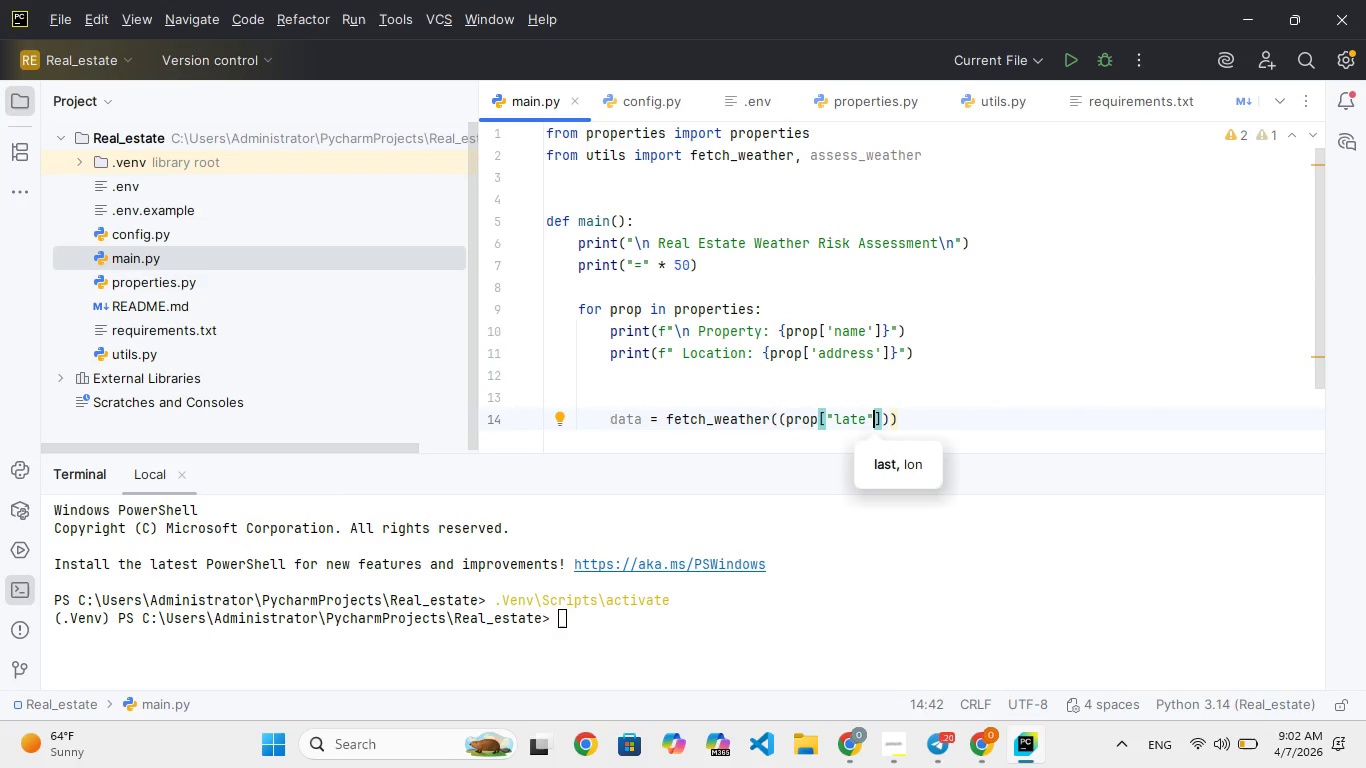 
key(ArrowRight)
 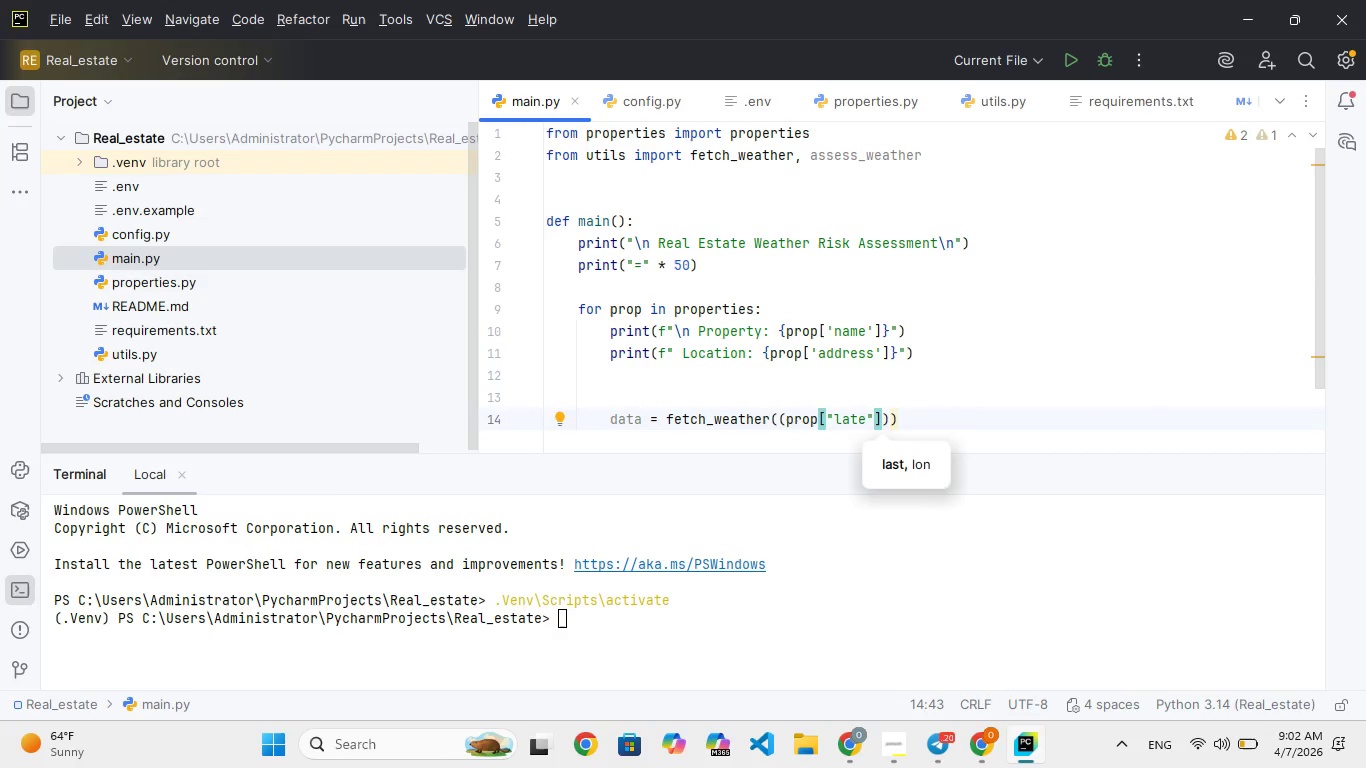 
type(, prop[)
 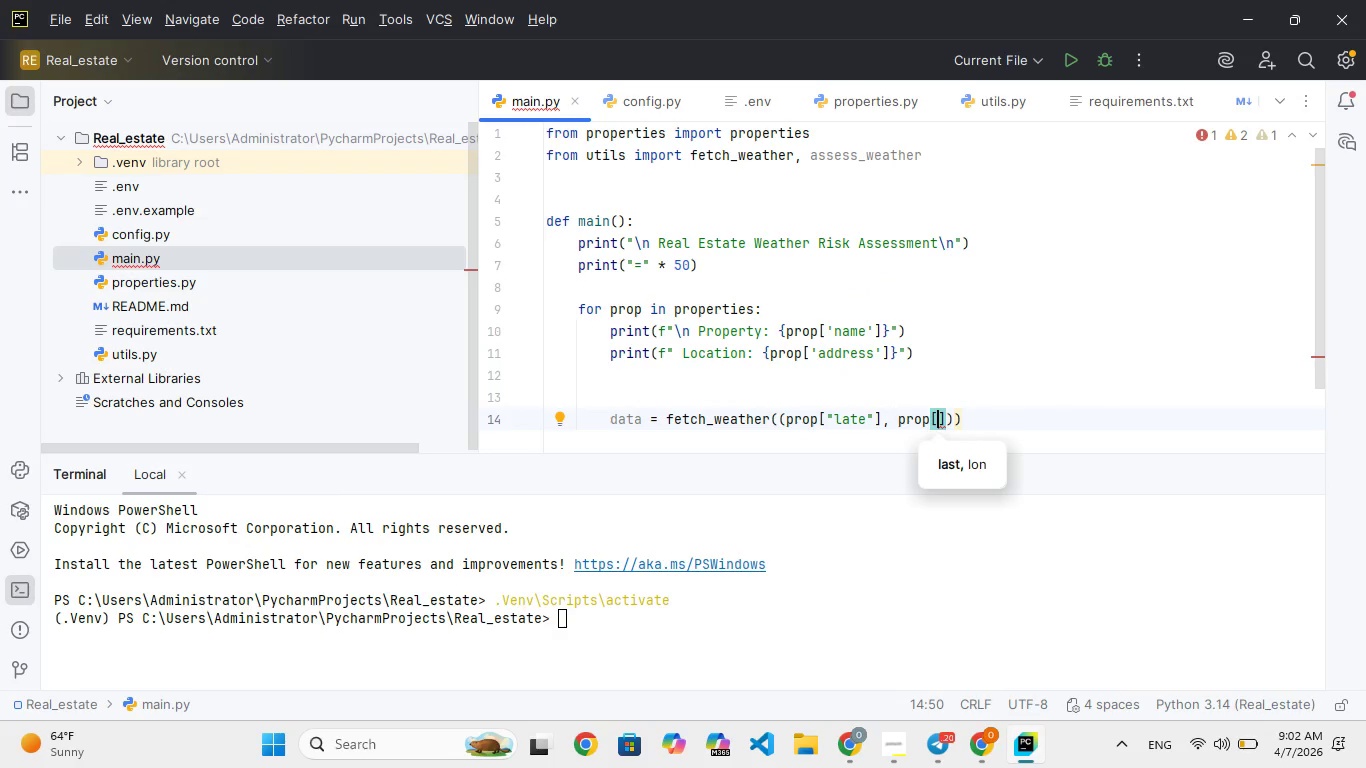 
type("lon)
 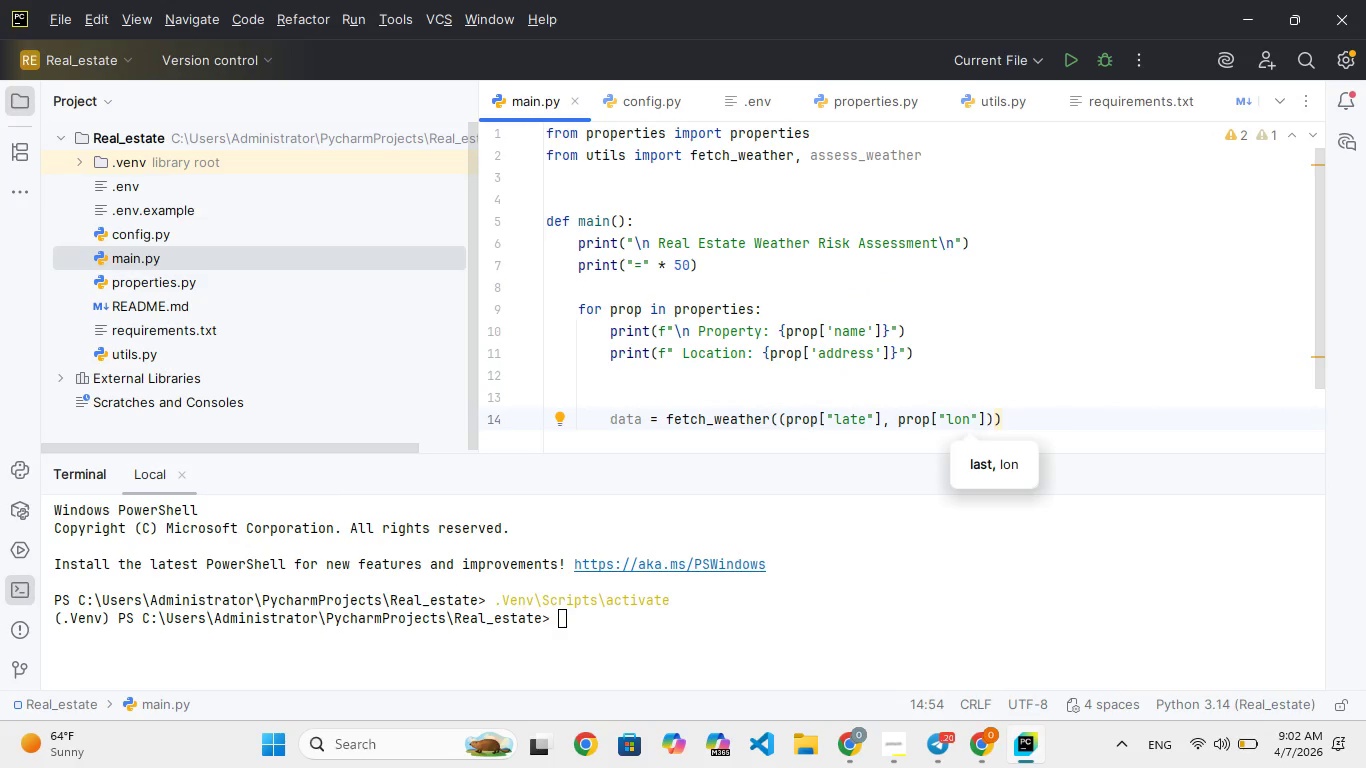 
key(ArrowRight)
 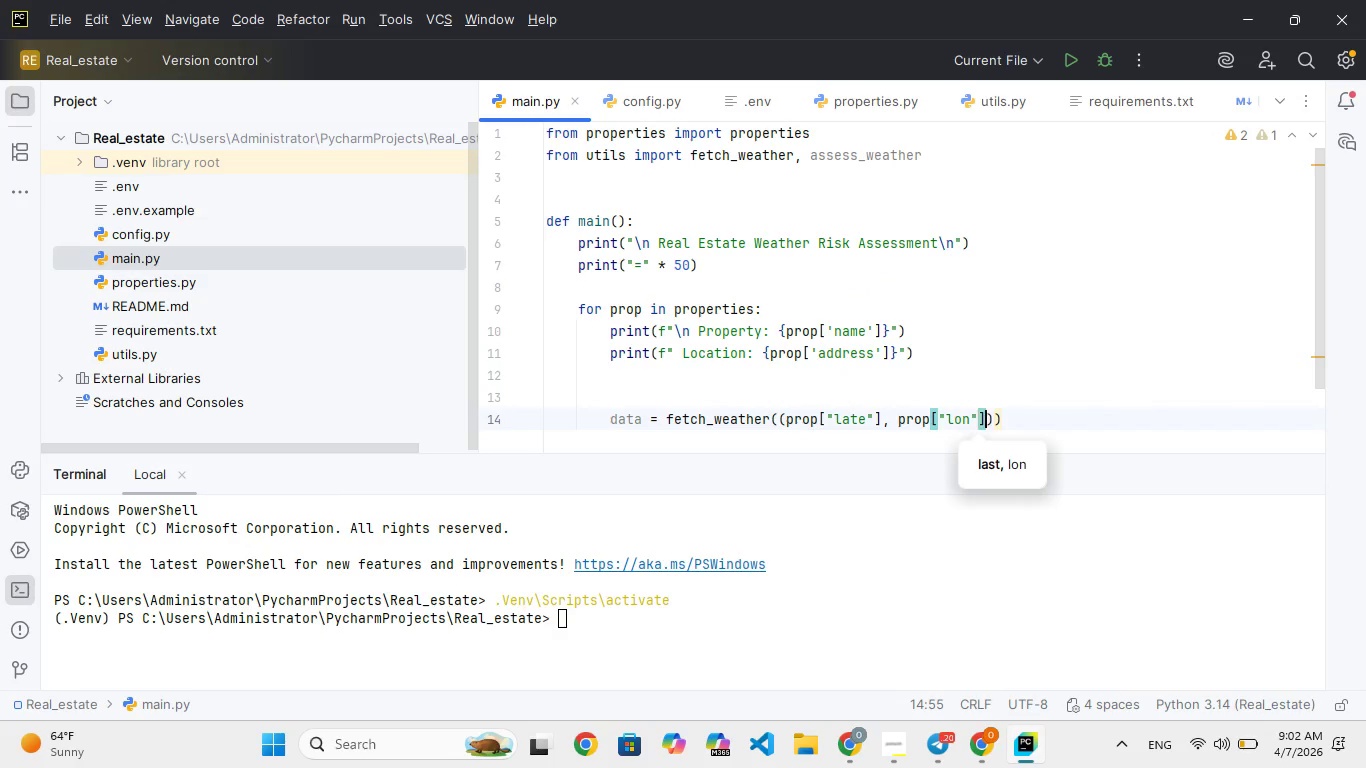 
key(ArrowRight)
 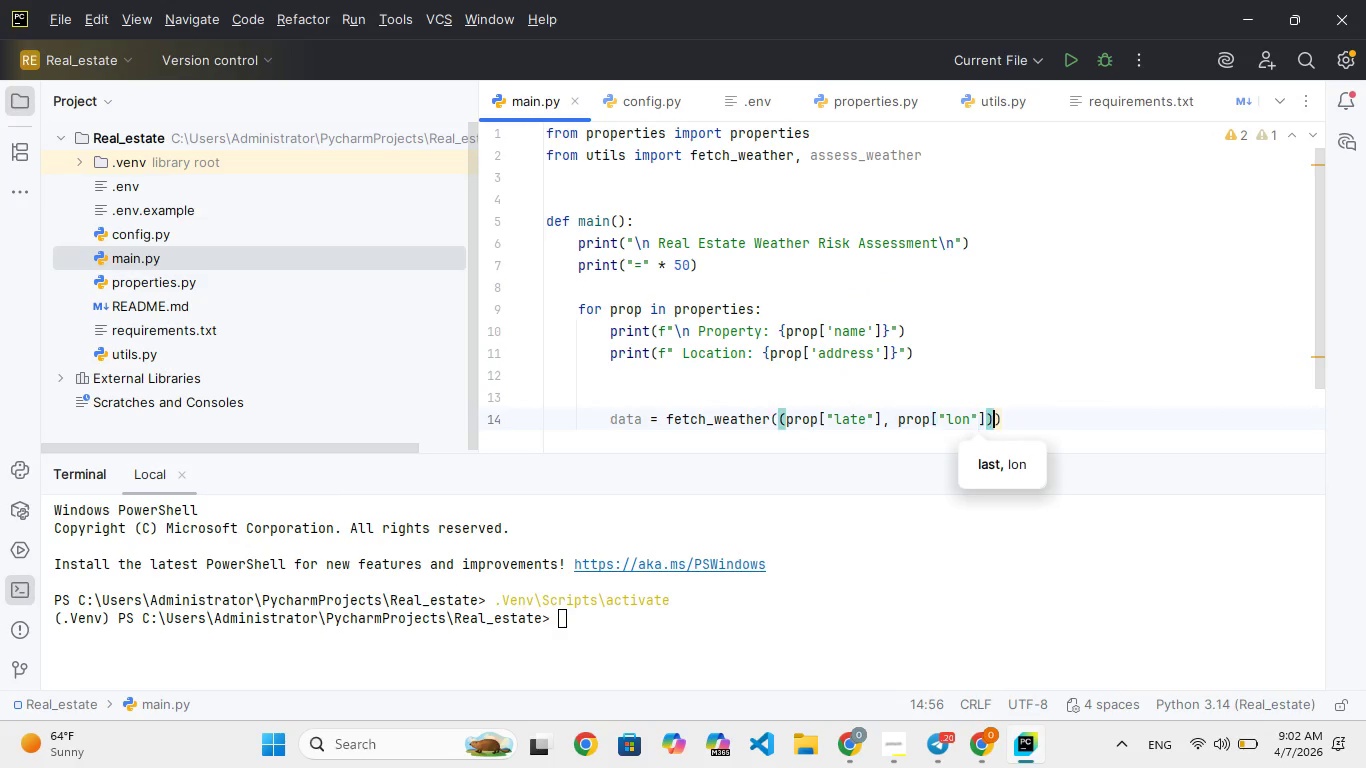 
key(ArrowRight)
 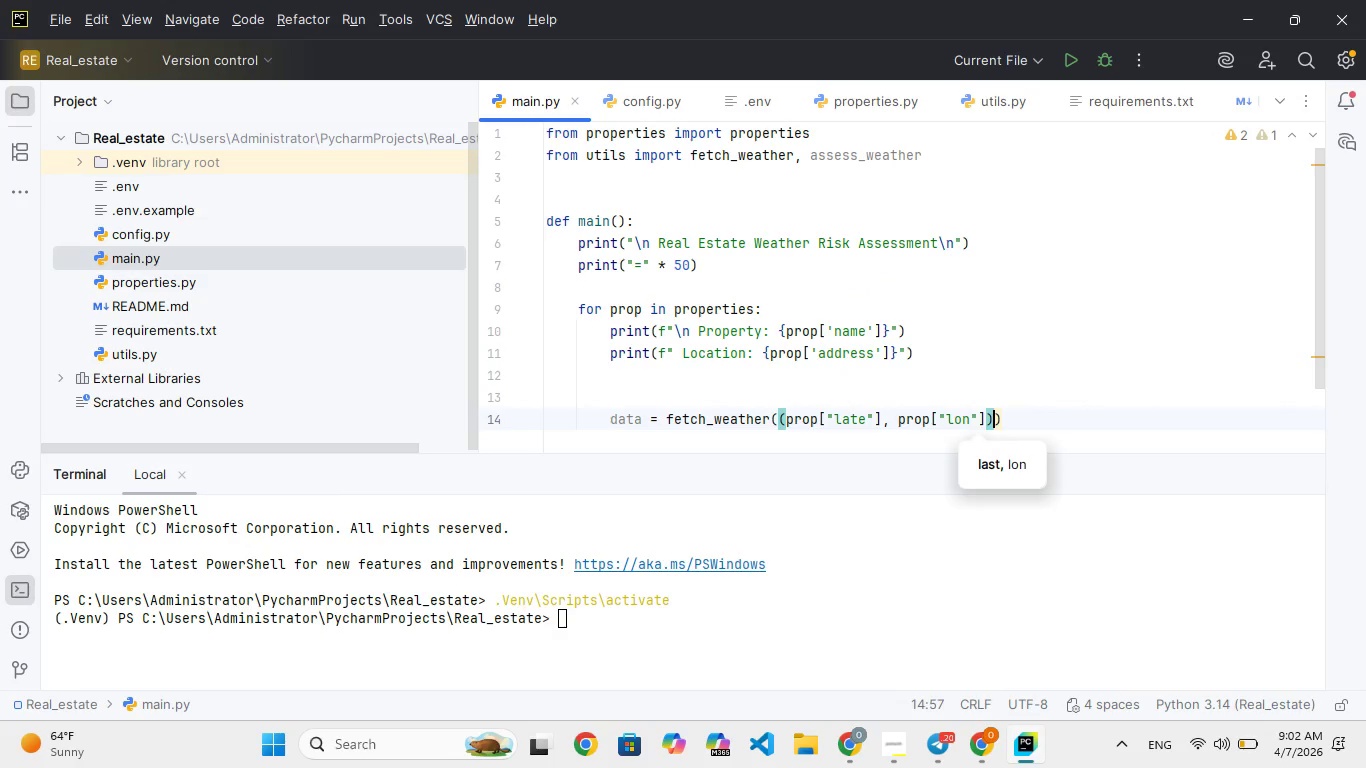 
key(ArrowRight)
 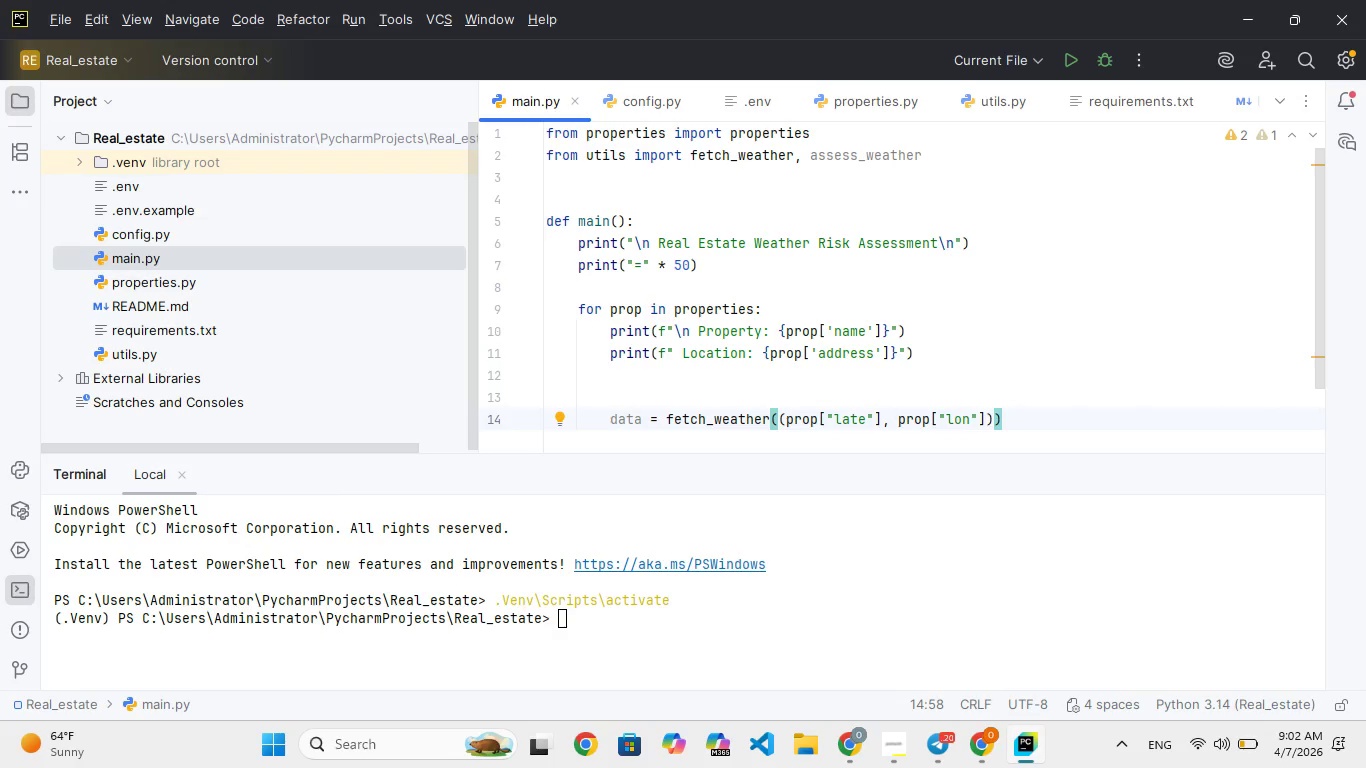 
wait(6.56)
 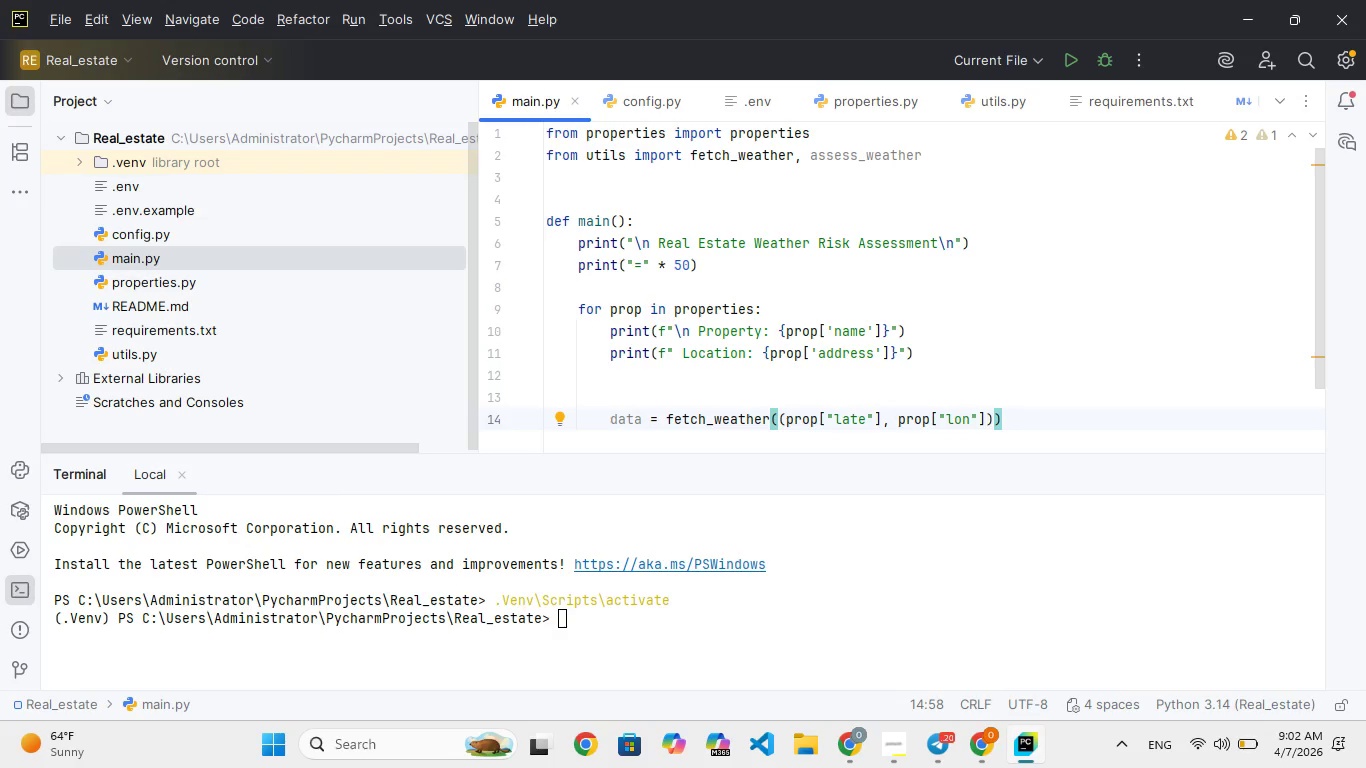 
key(Backspace)
 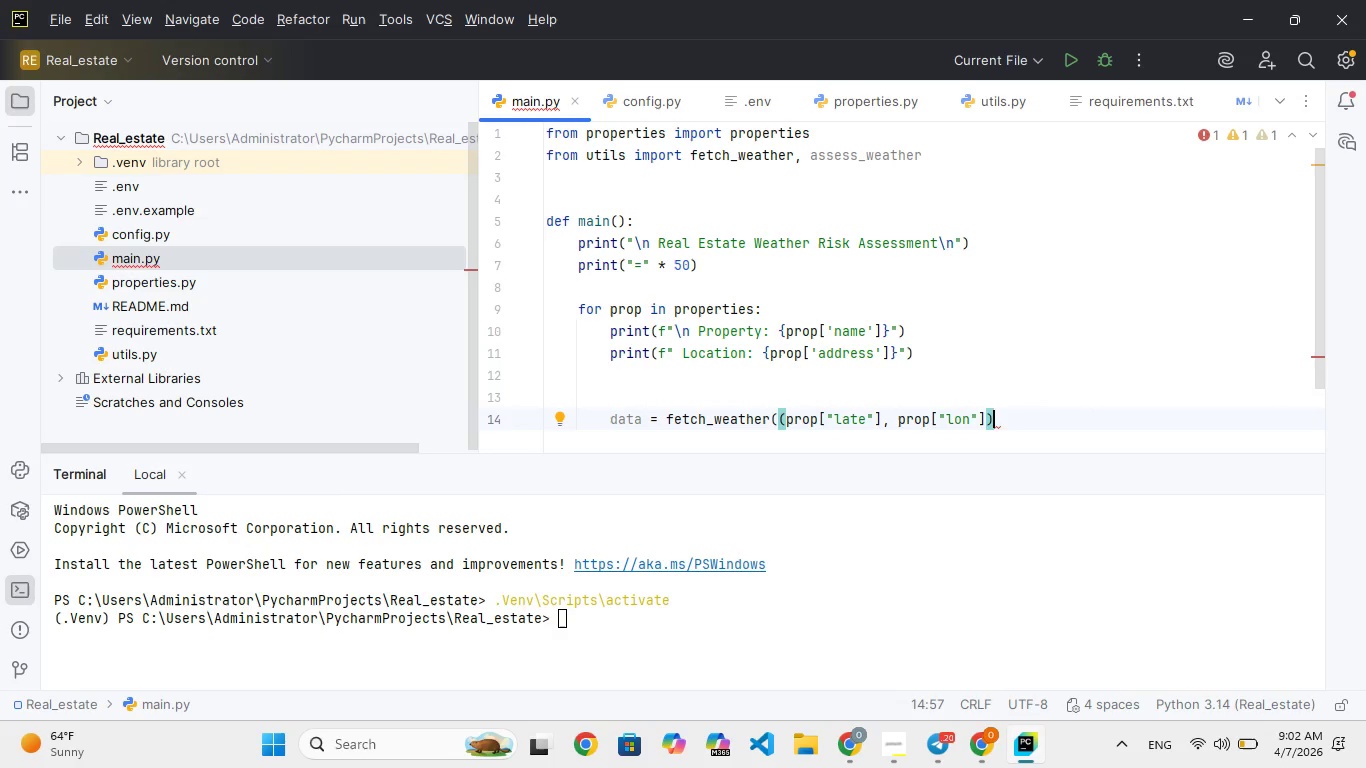 
key(Enter)
 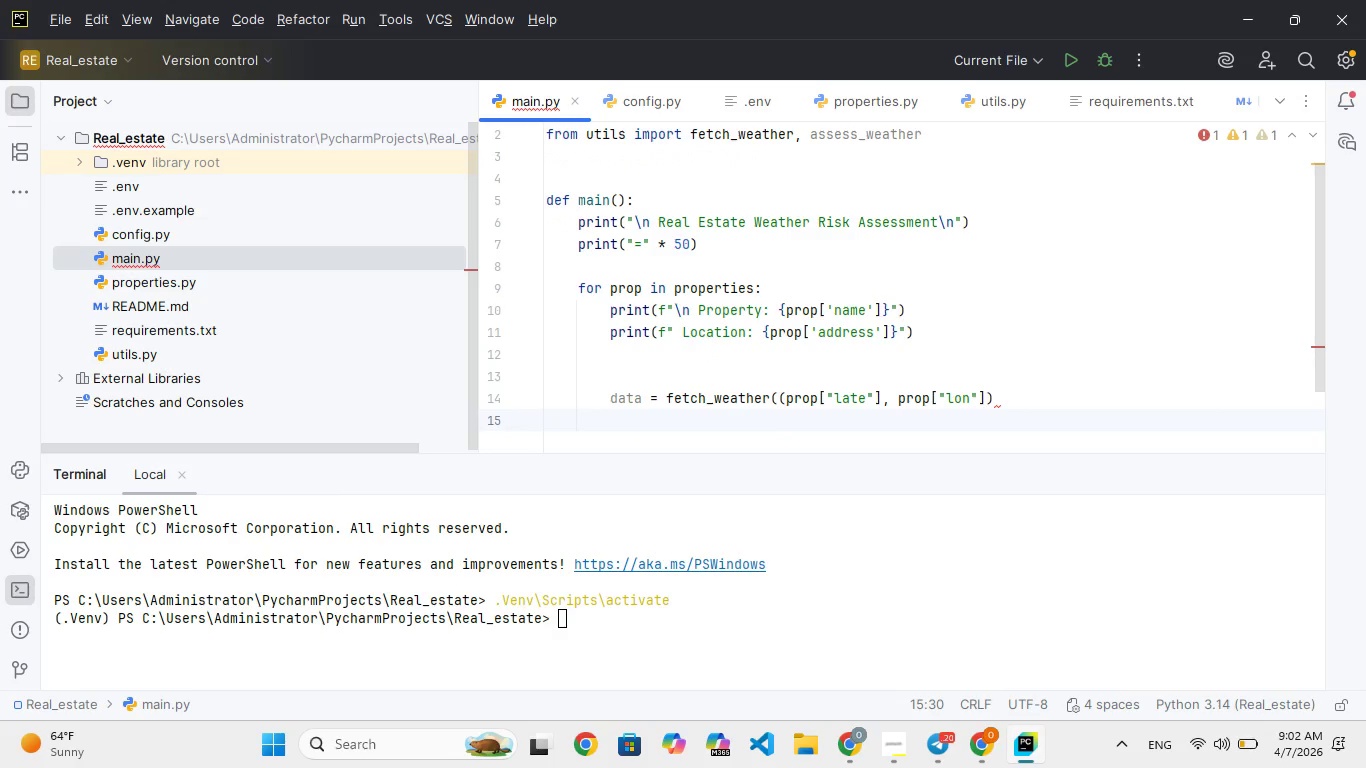 
key(Enter)
 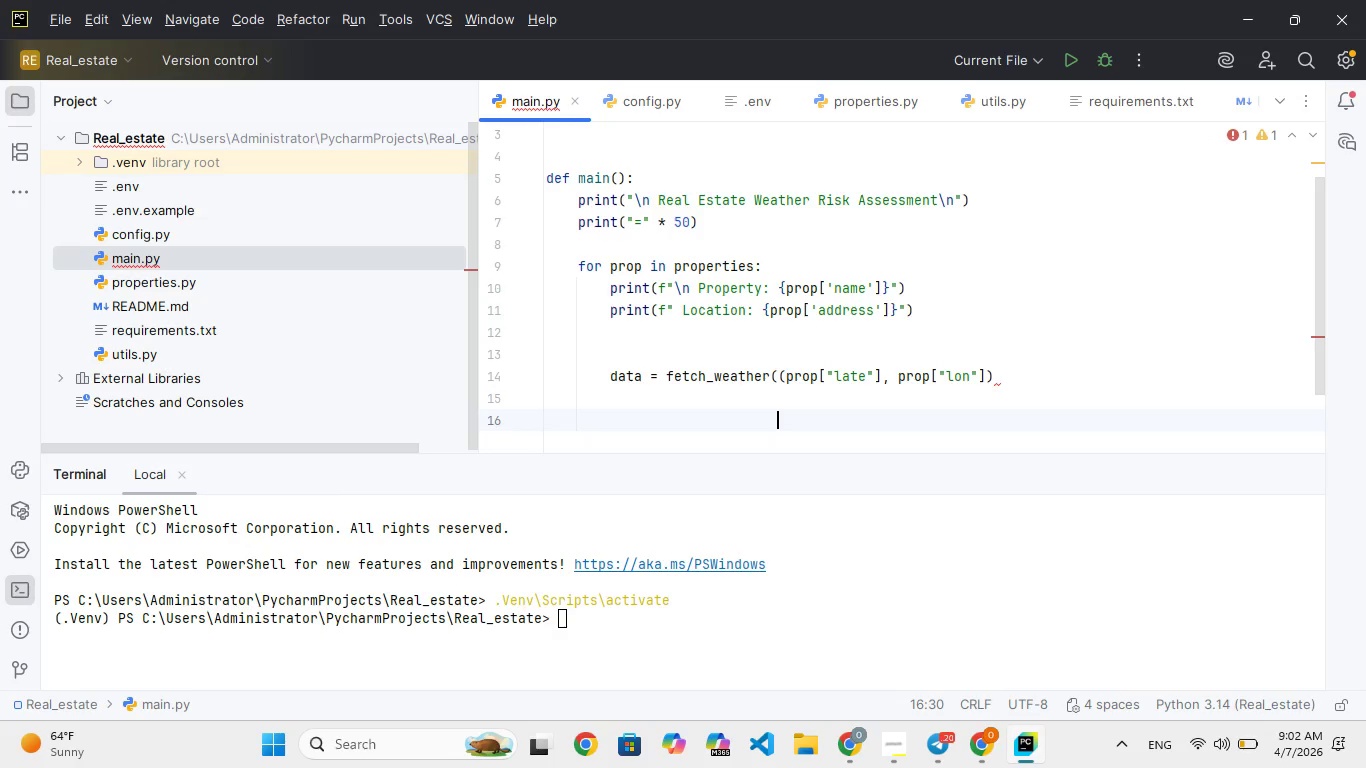 
key(Backspace)
 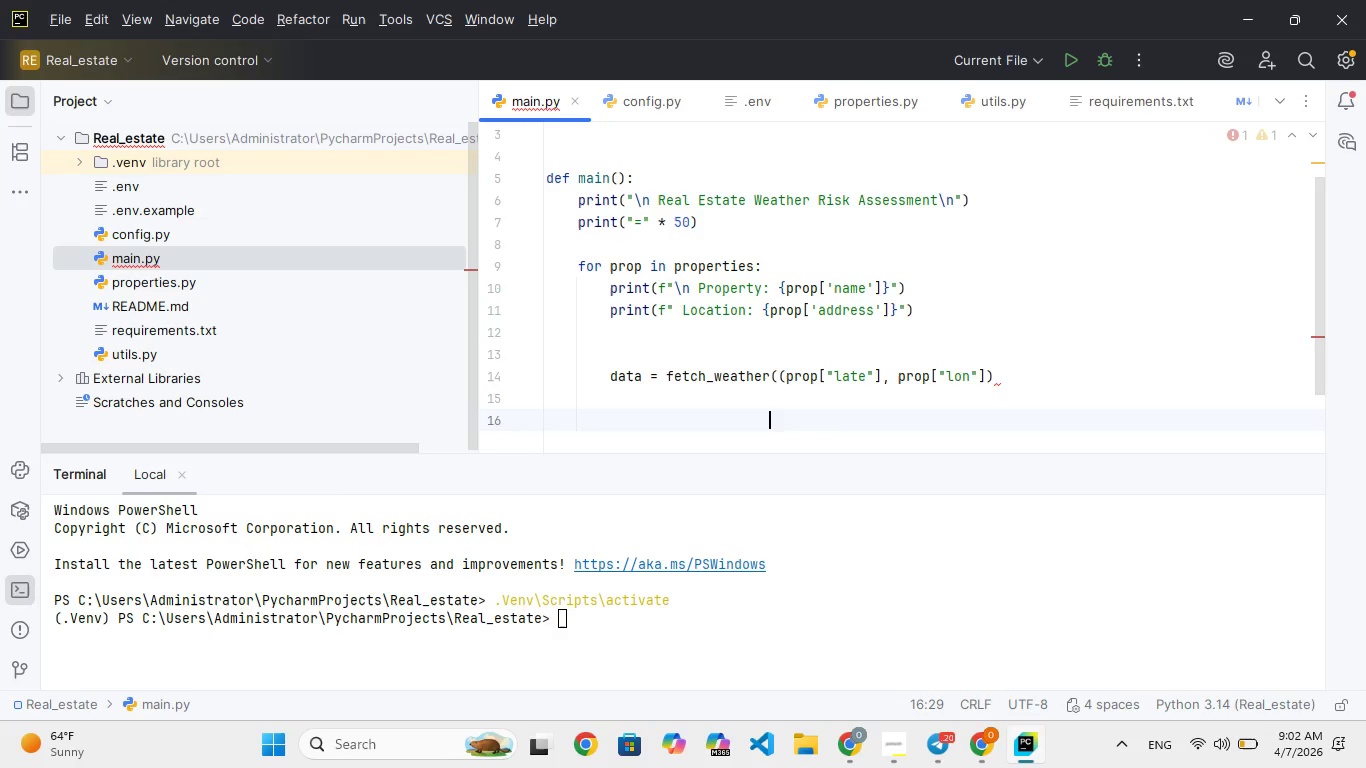 
key(Backspace)
 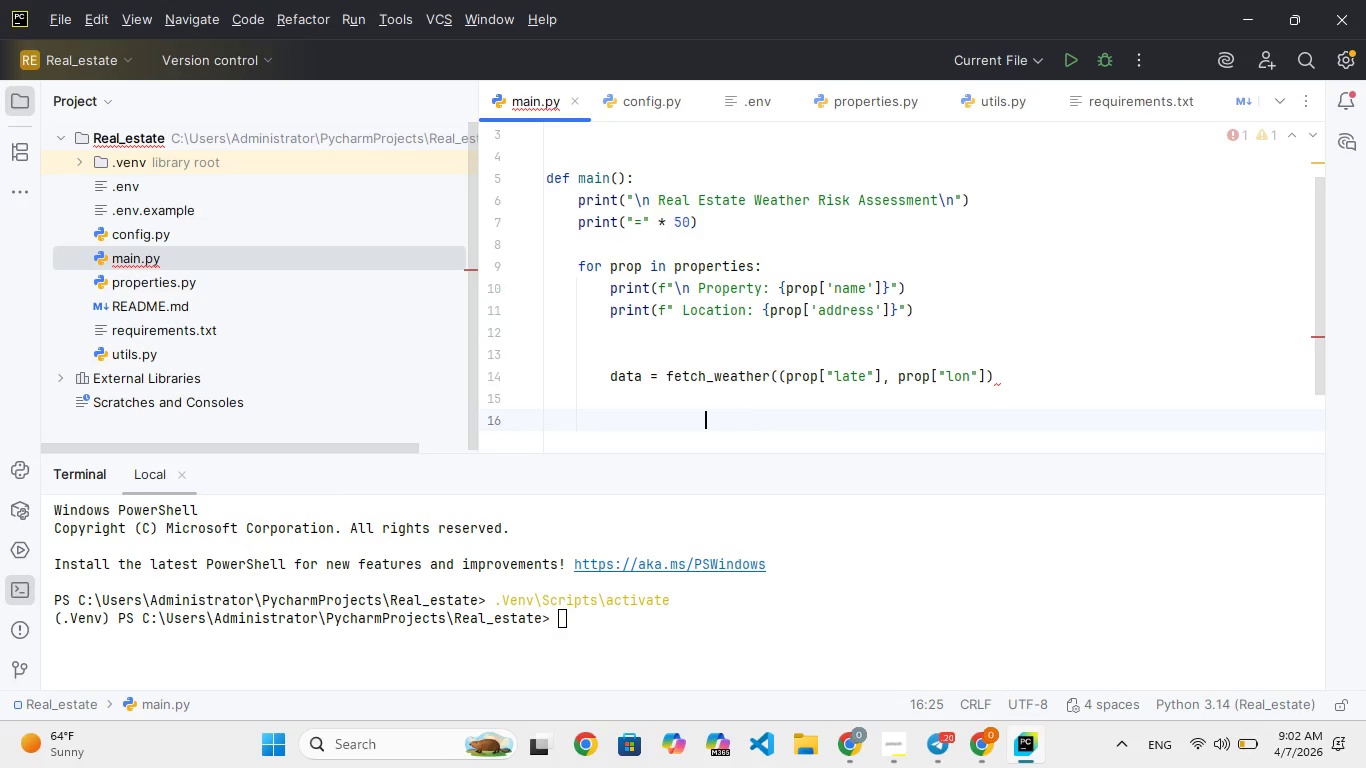 
hold_key(key=Backspace, duration=0.52)
 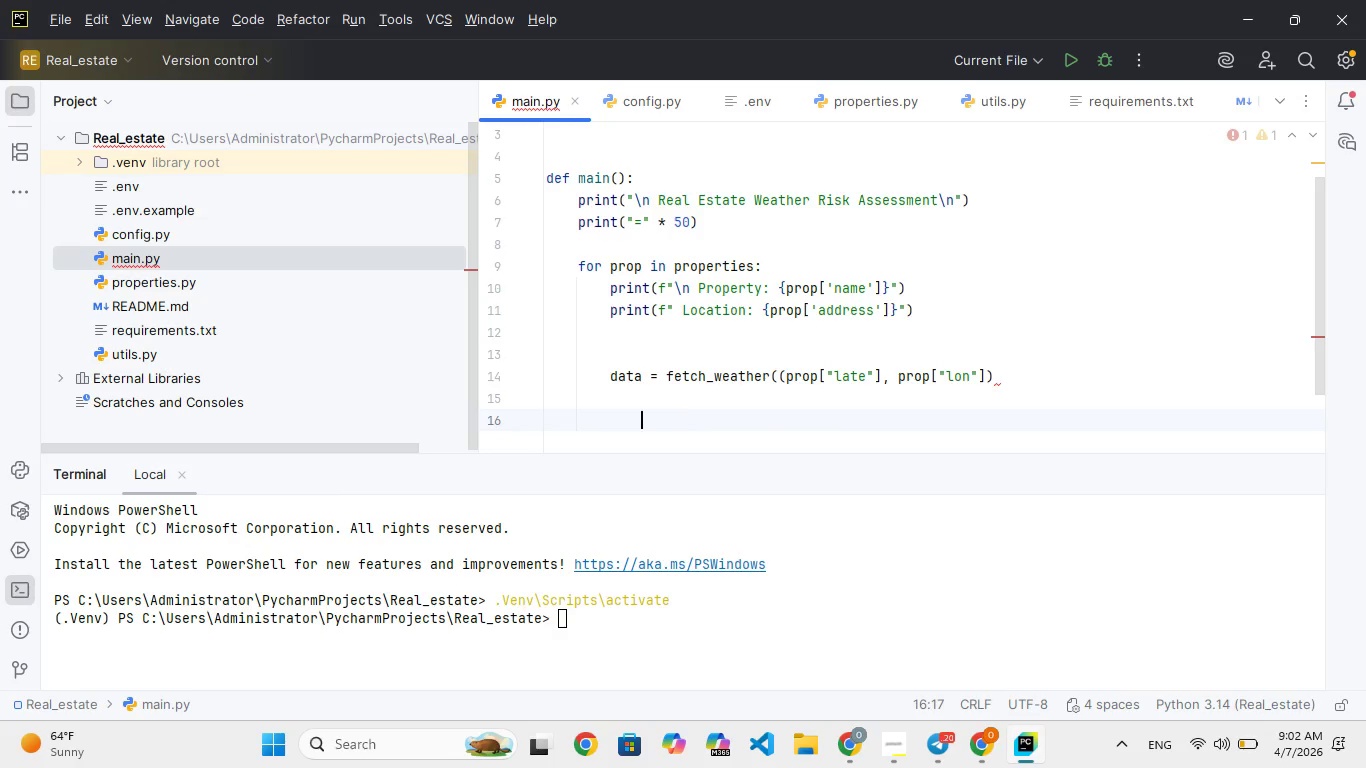 
key(Backspace)
 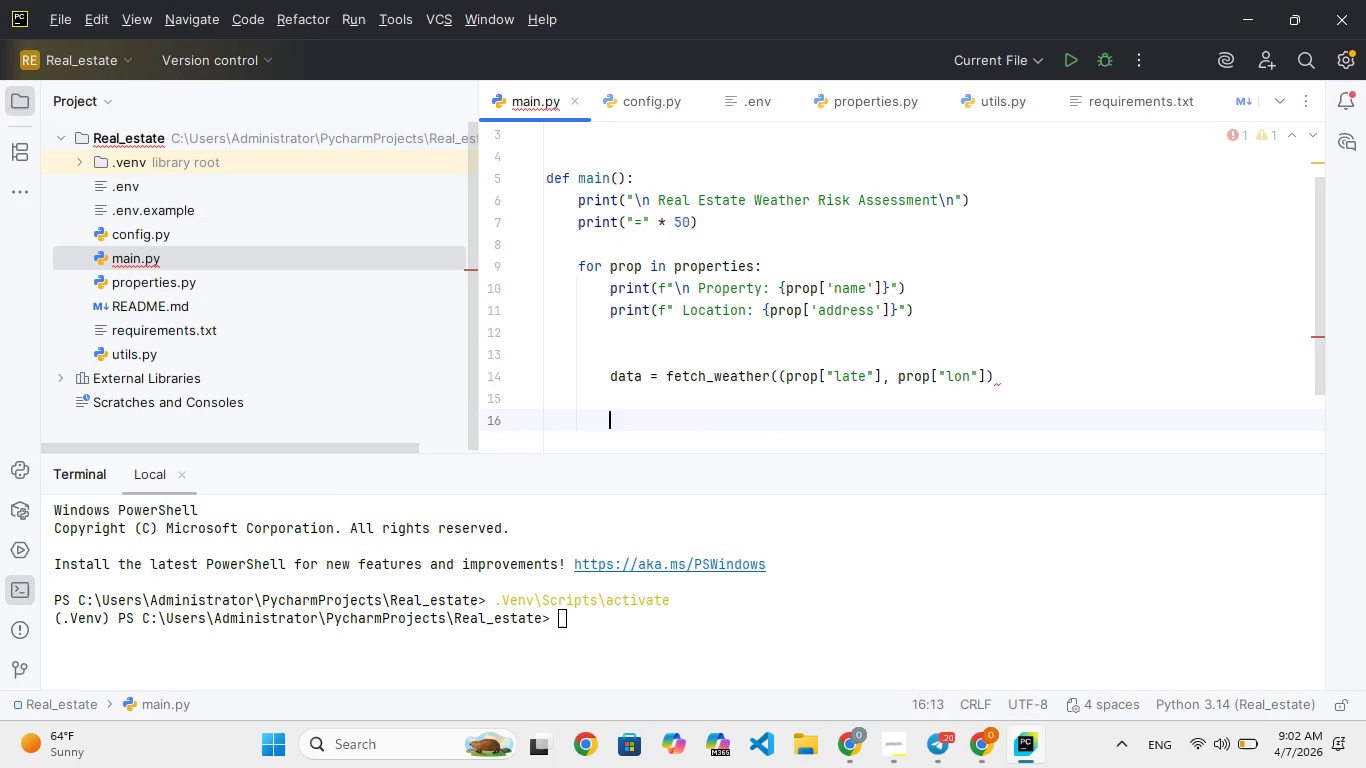 
key(Backspace)
 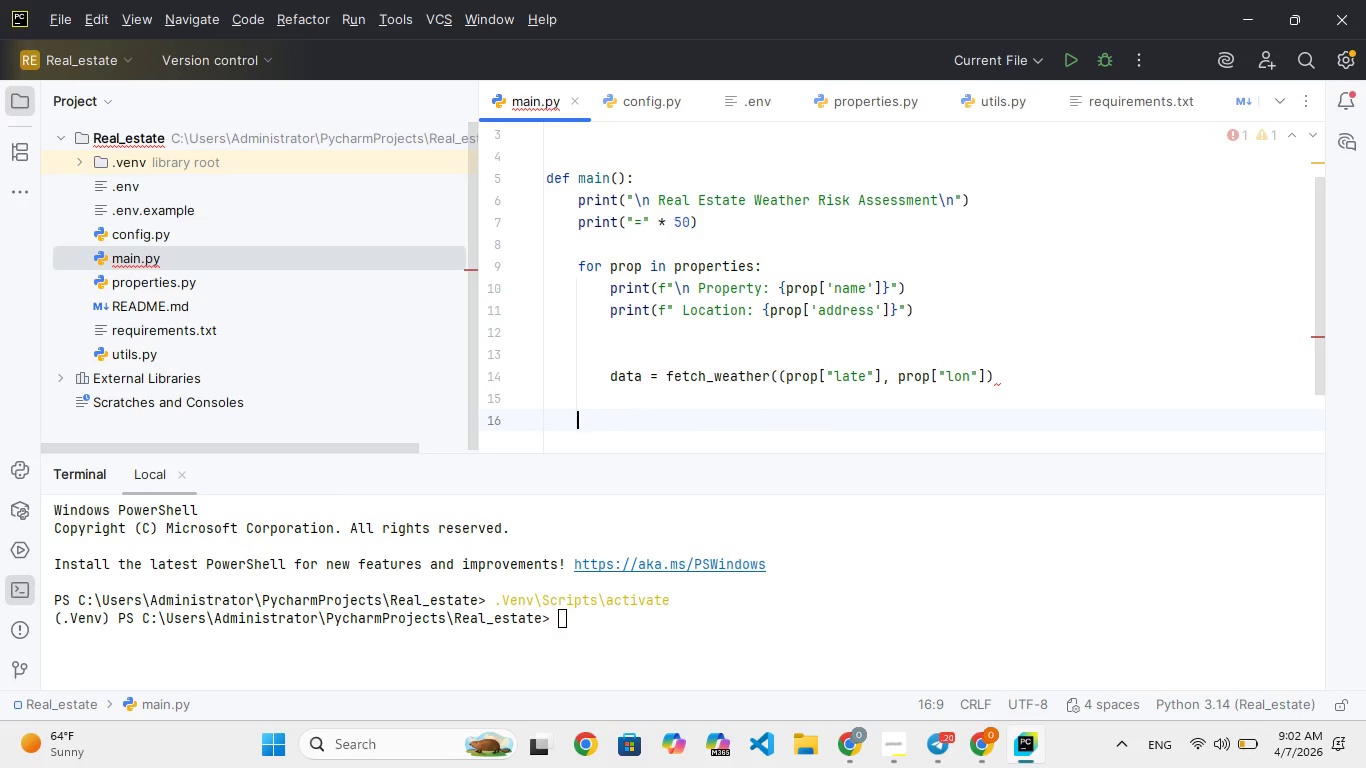 
key(Backspace)
 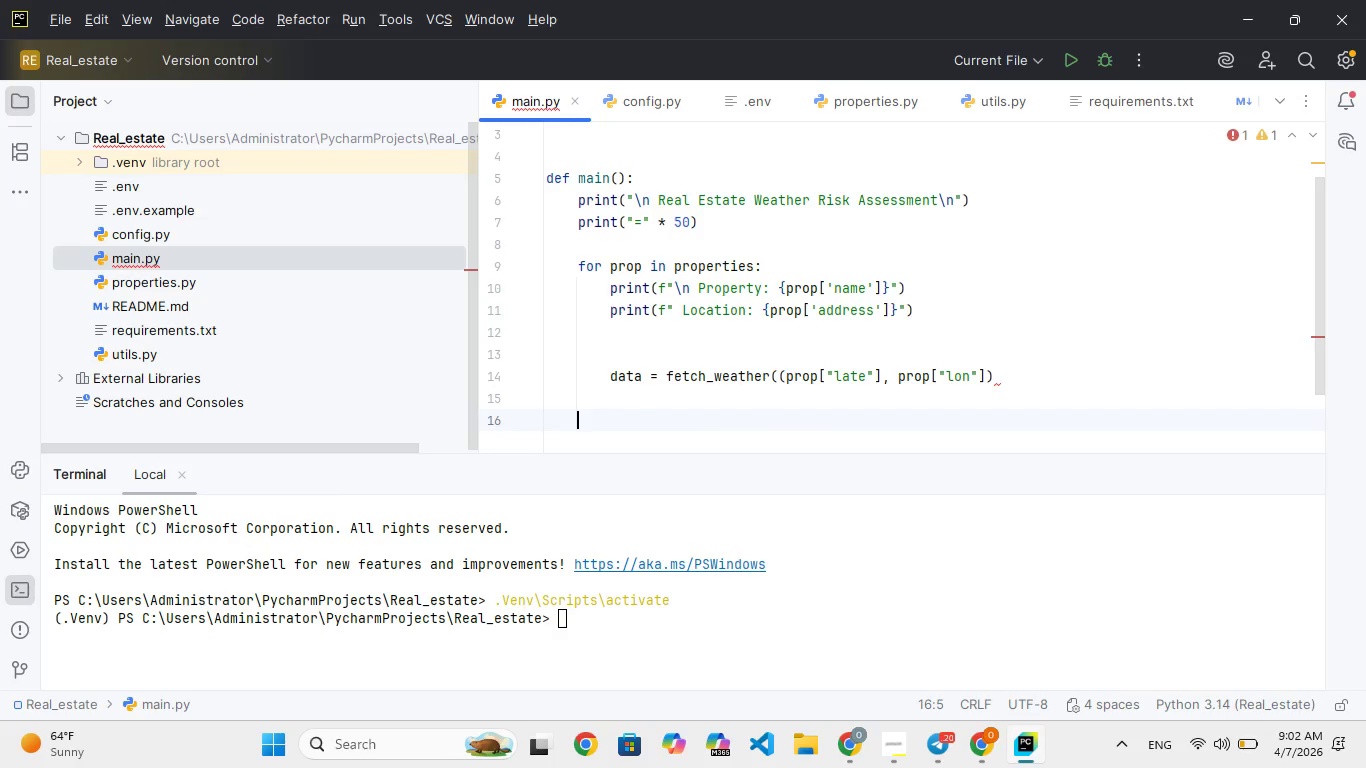 
key(Backspace)
 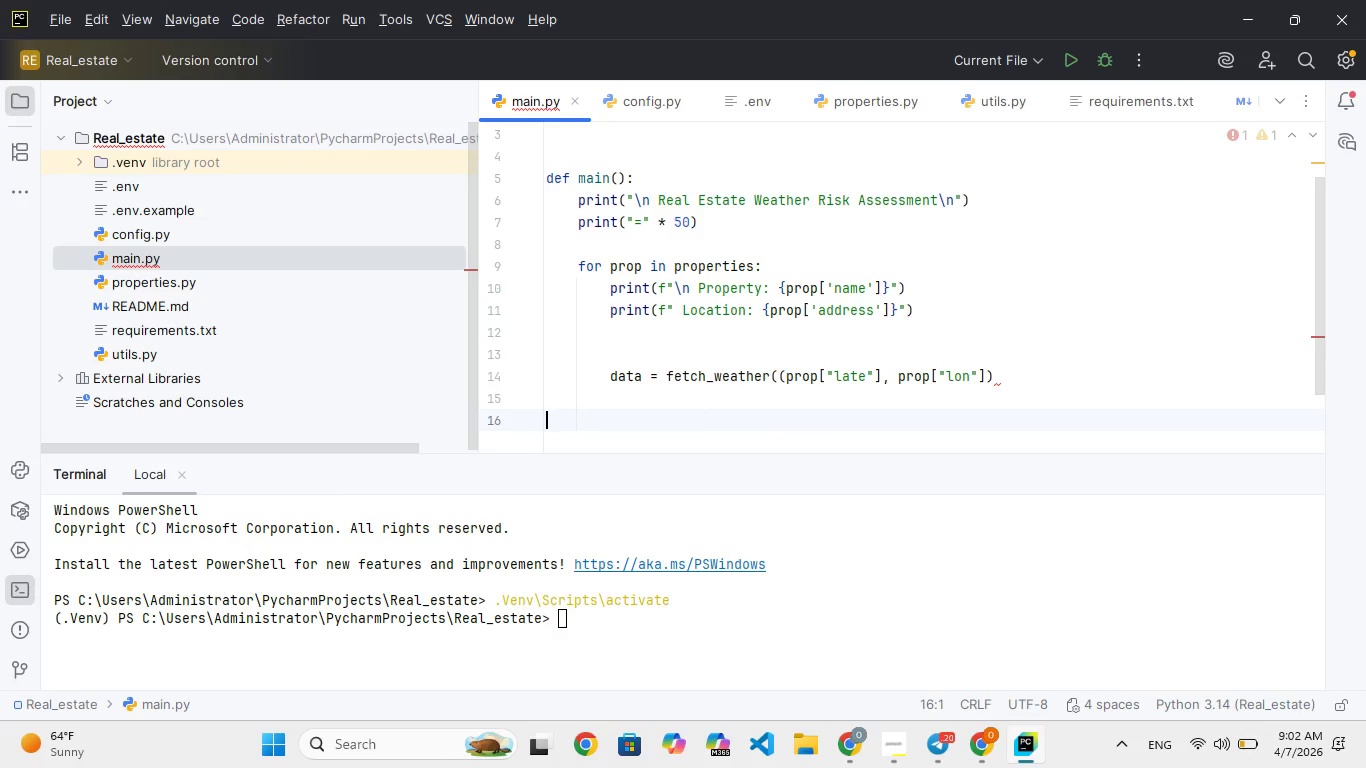 
key(Backspace)
 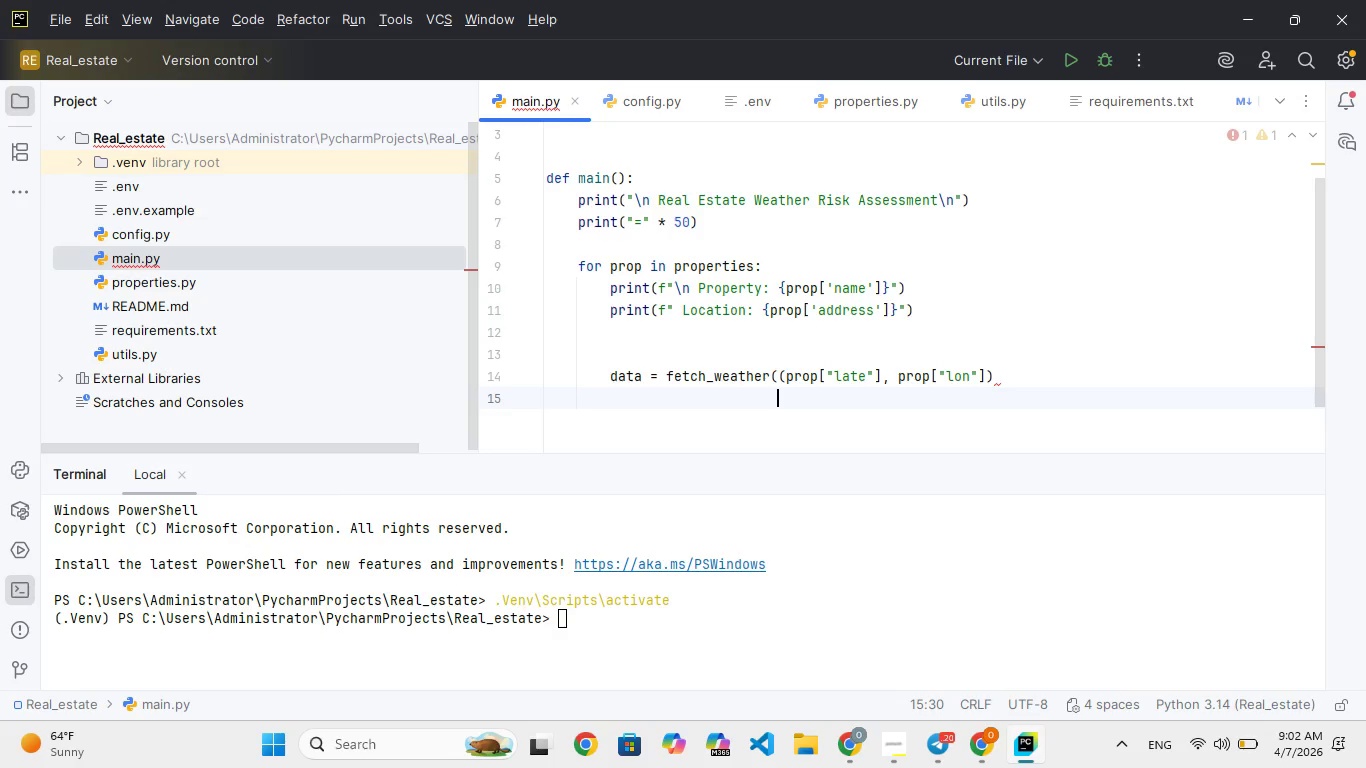 
key(Backspace)
 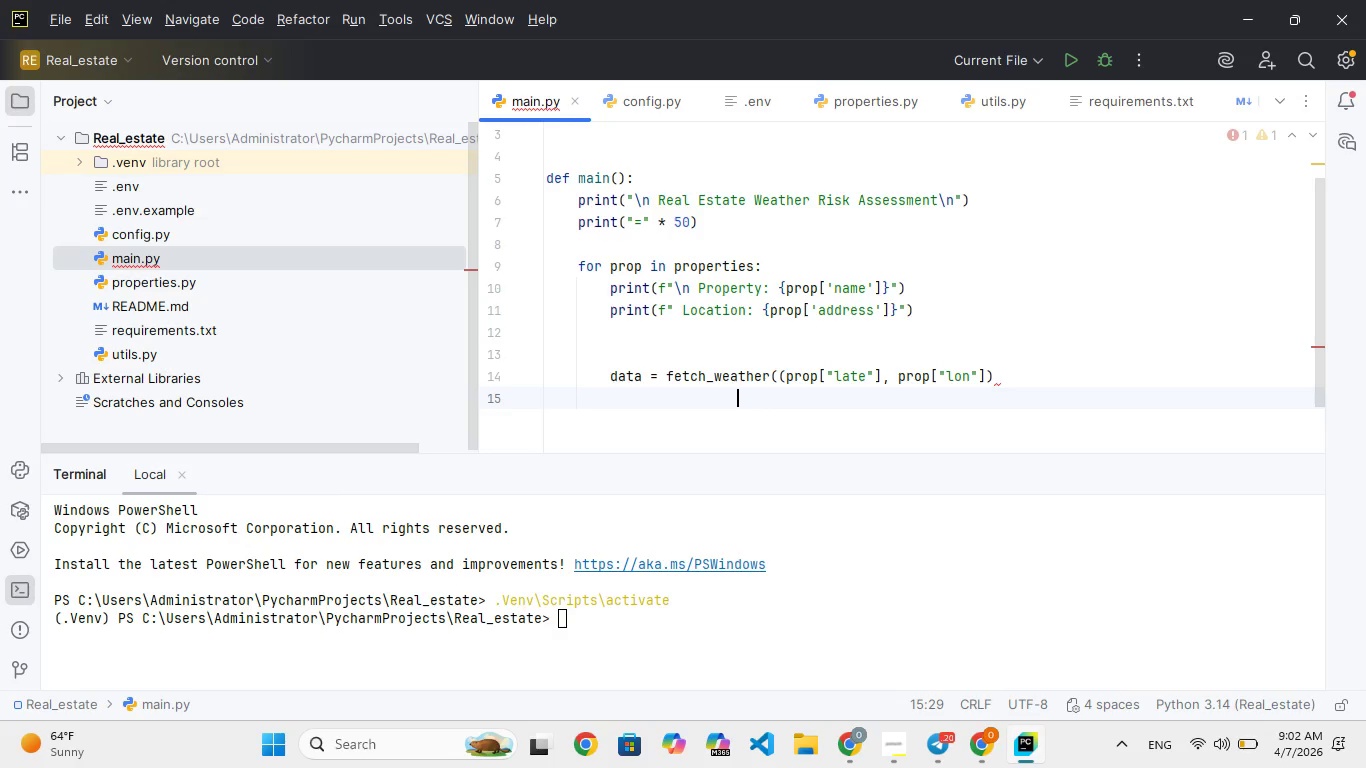 
key(Backspace)
 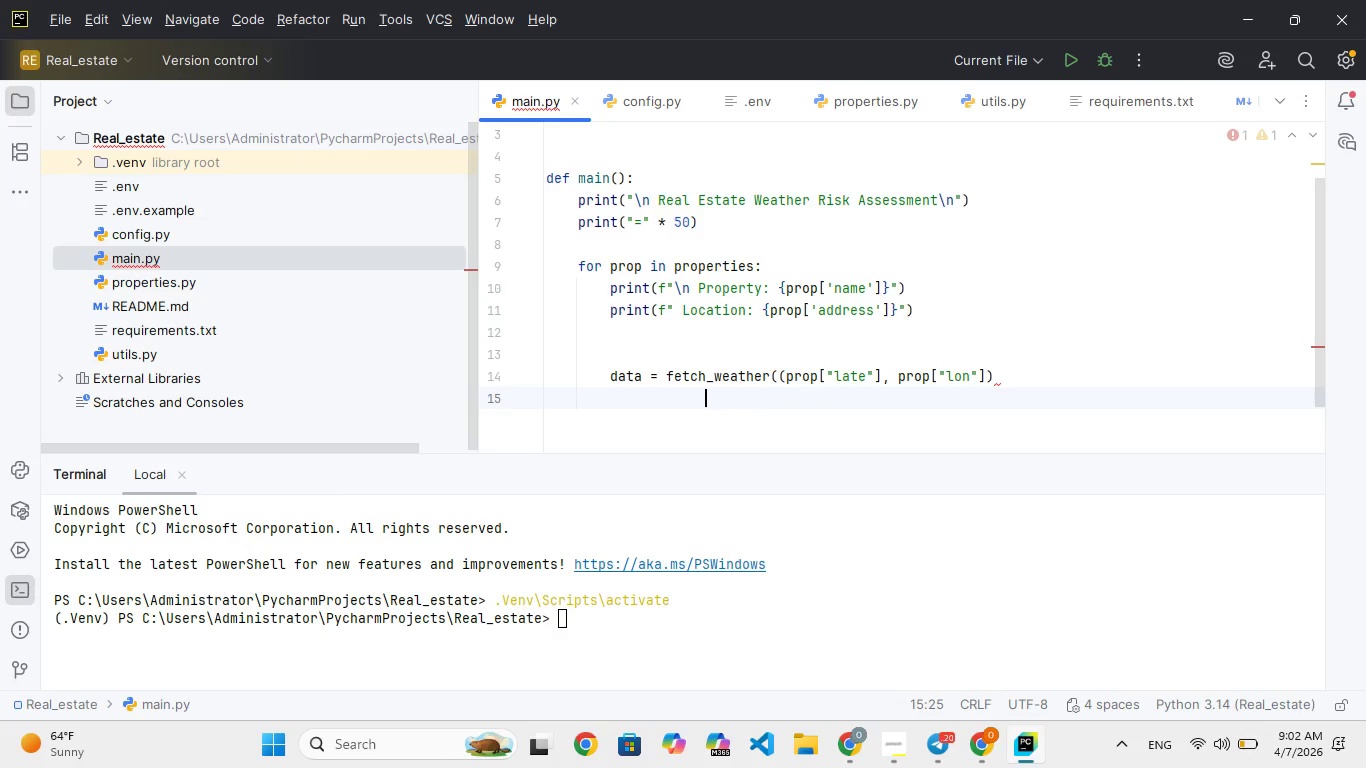 
key(Backspace)
 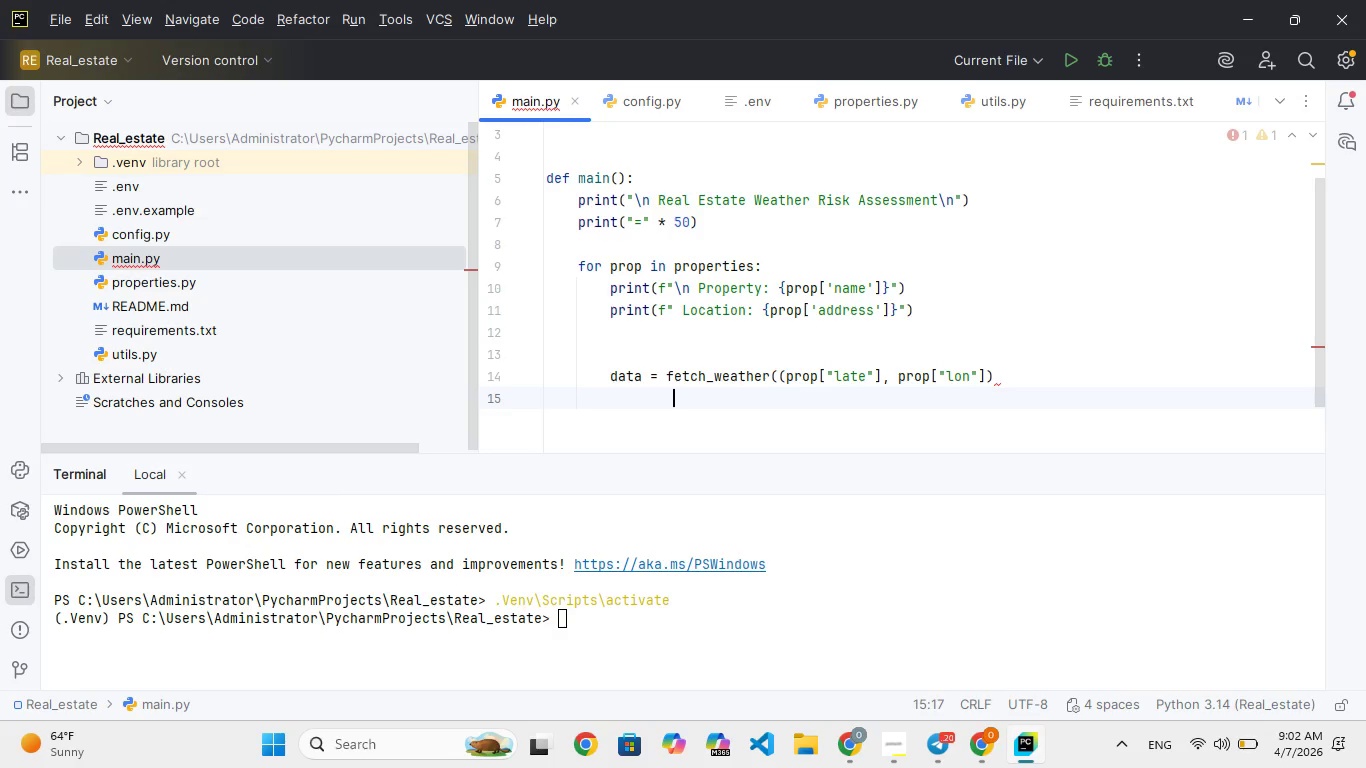 
key(Backspace)
 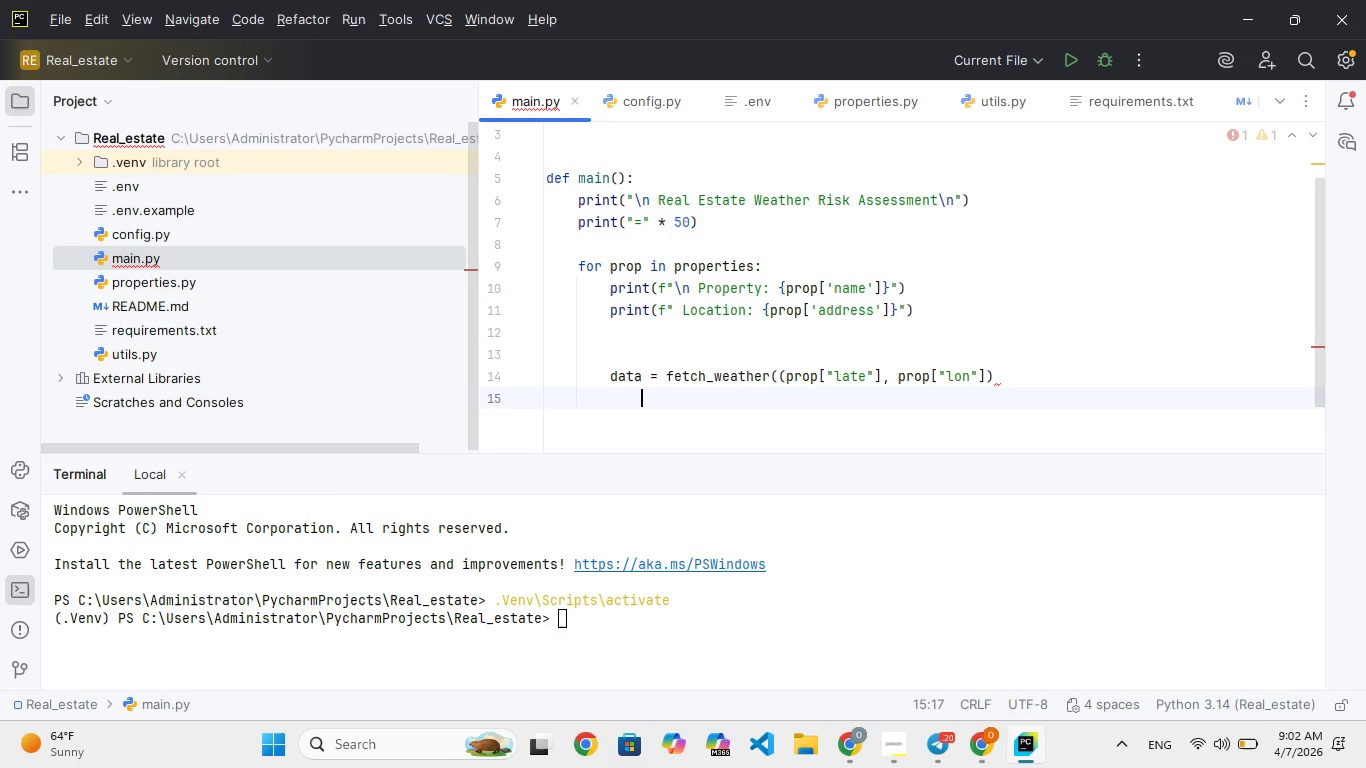 
key(Backspace)
 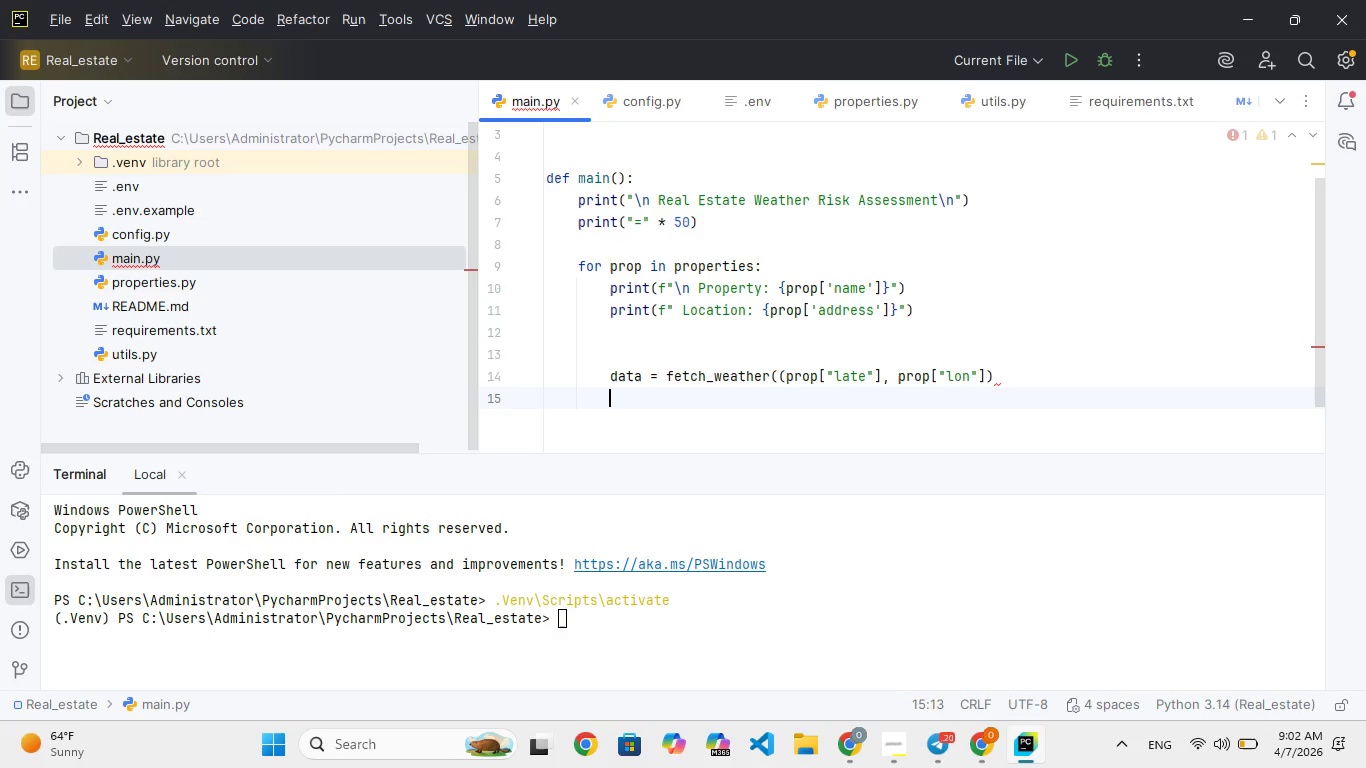 
key(Backspace)
 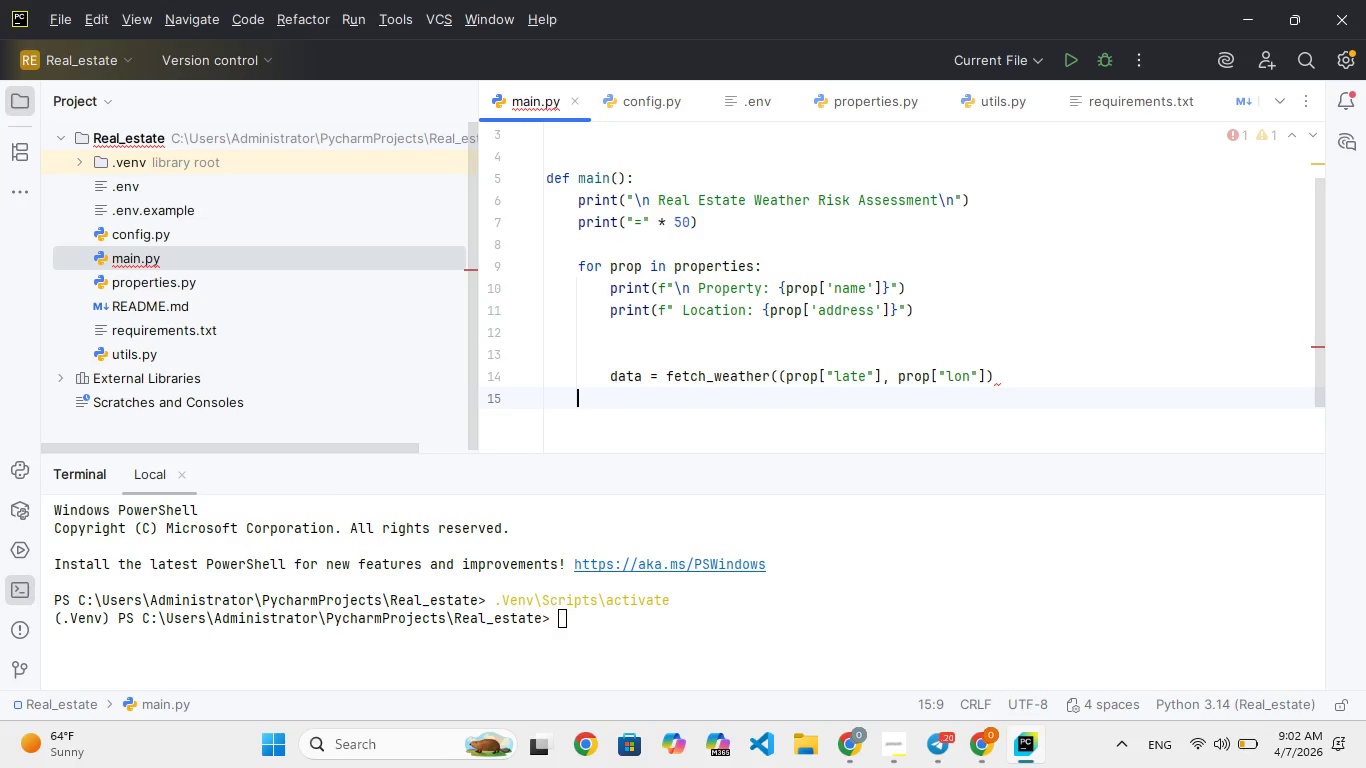 
key(Backspace)
 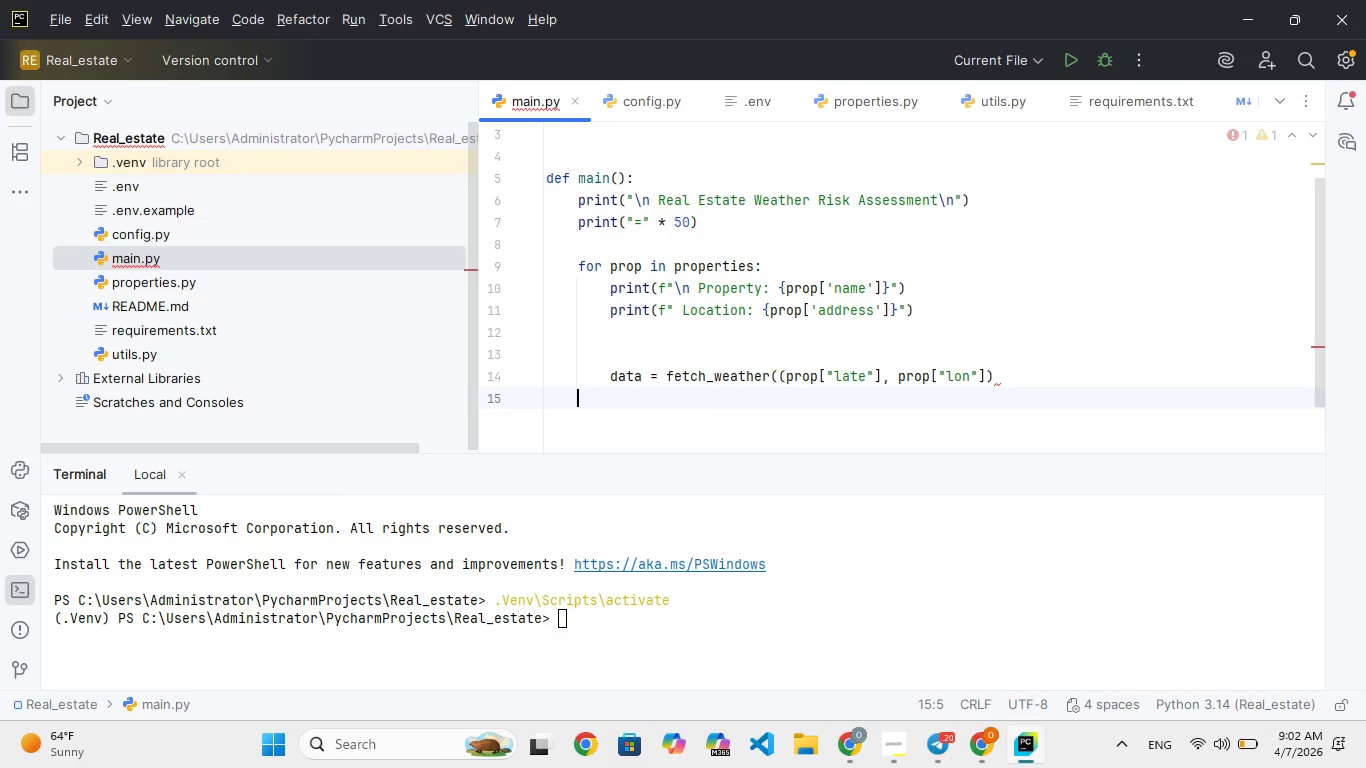 
key(Backspace)
 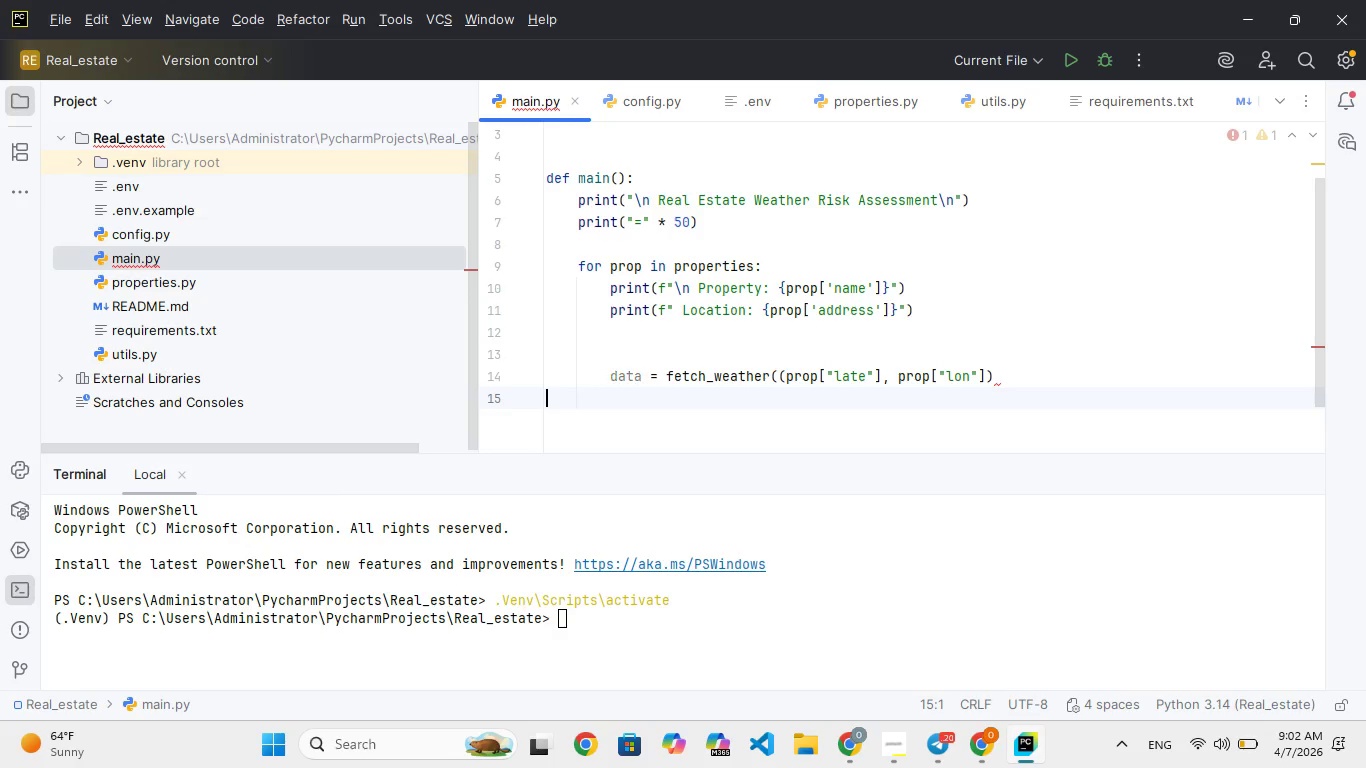 
key(Backspace)
 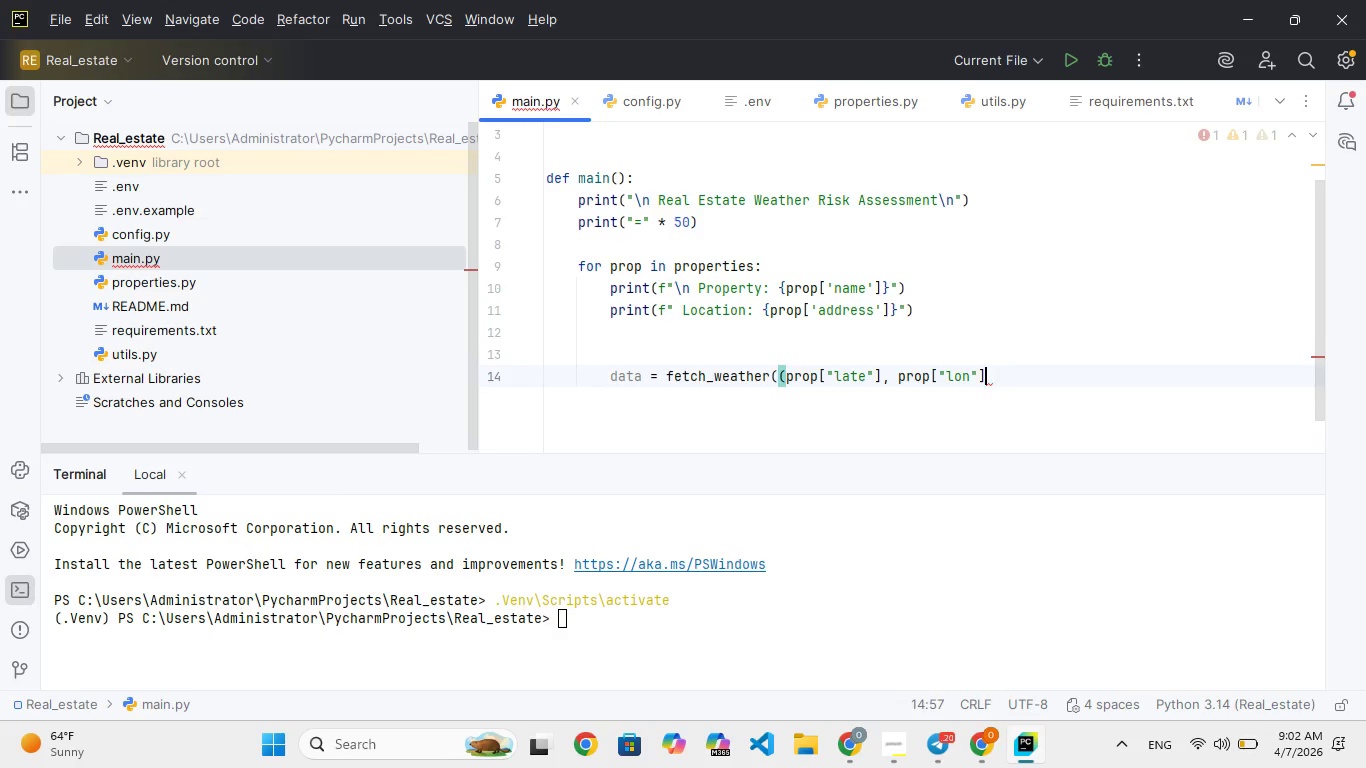 
key(Backspace)
 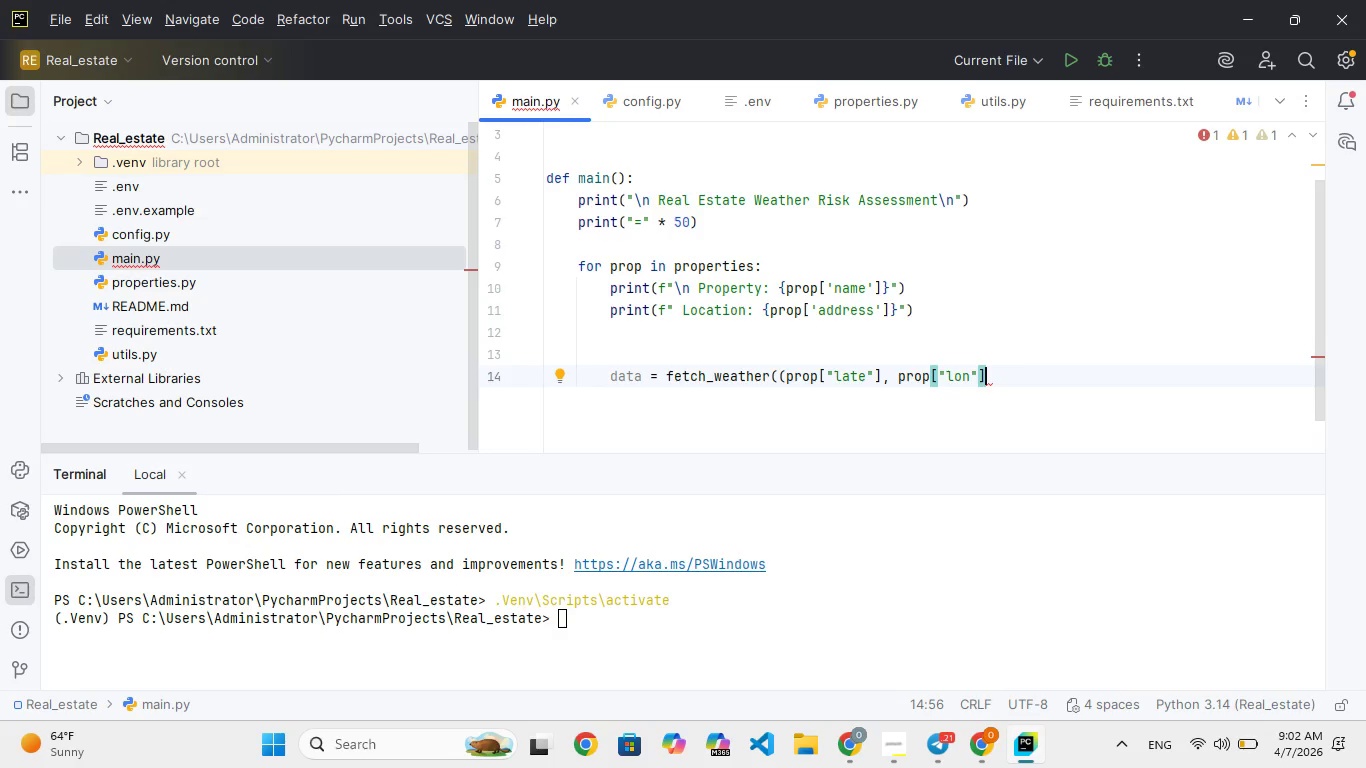 
wait(9.11)
 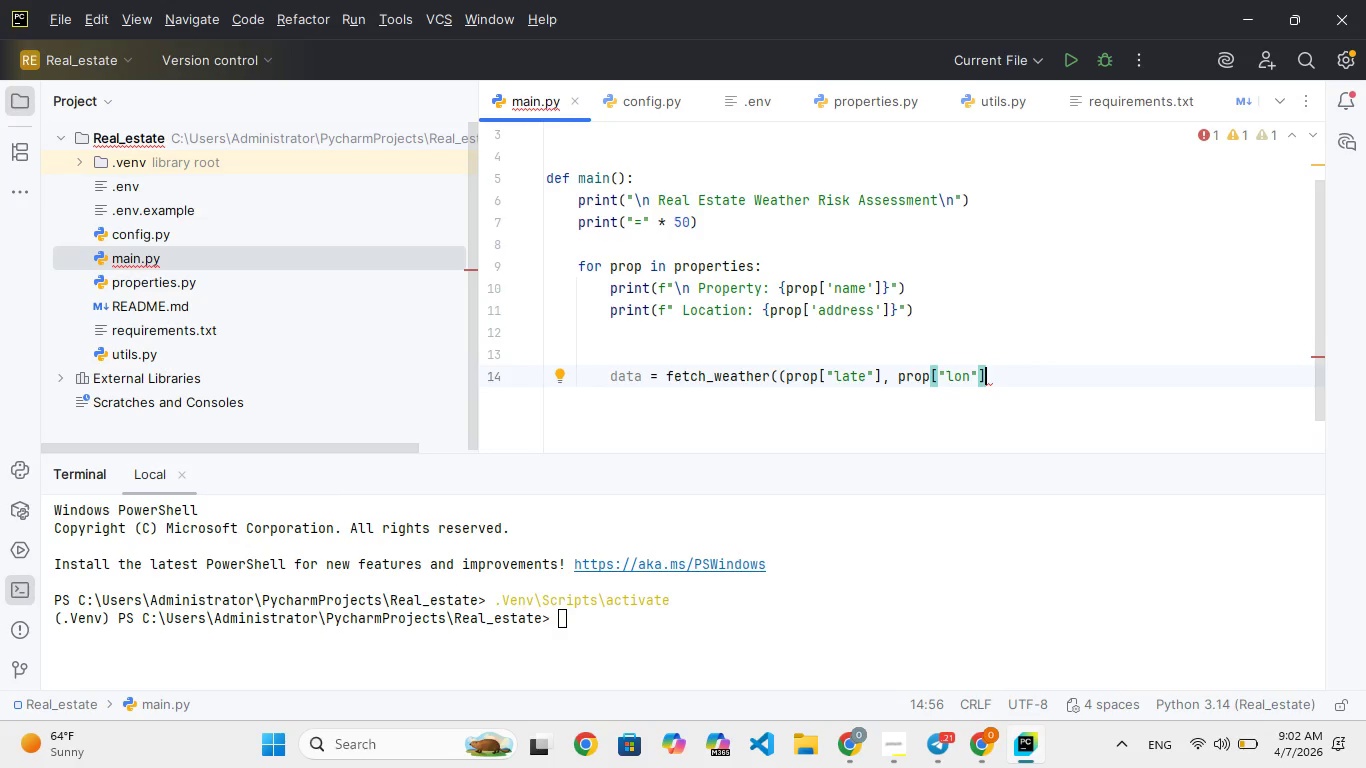 
key(Shift+0)
 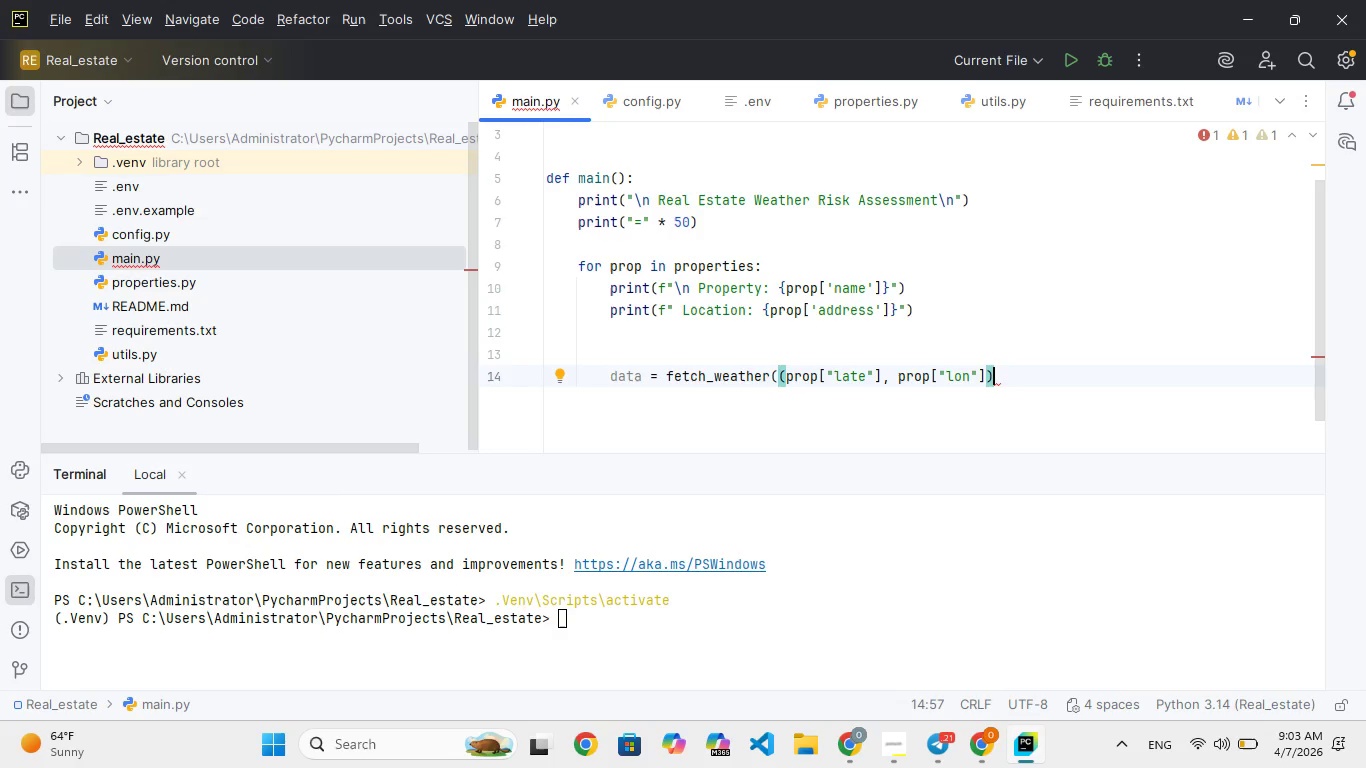 
wait(6.76)
 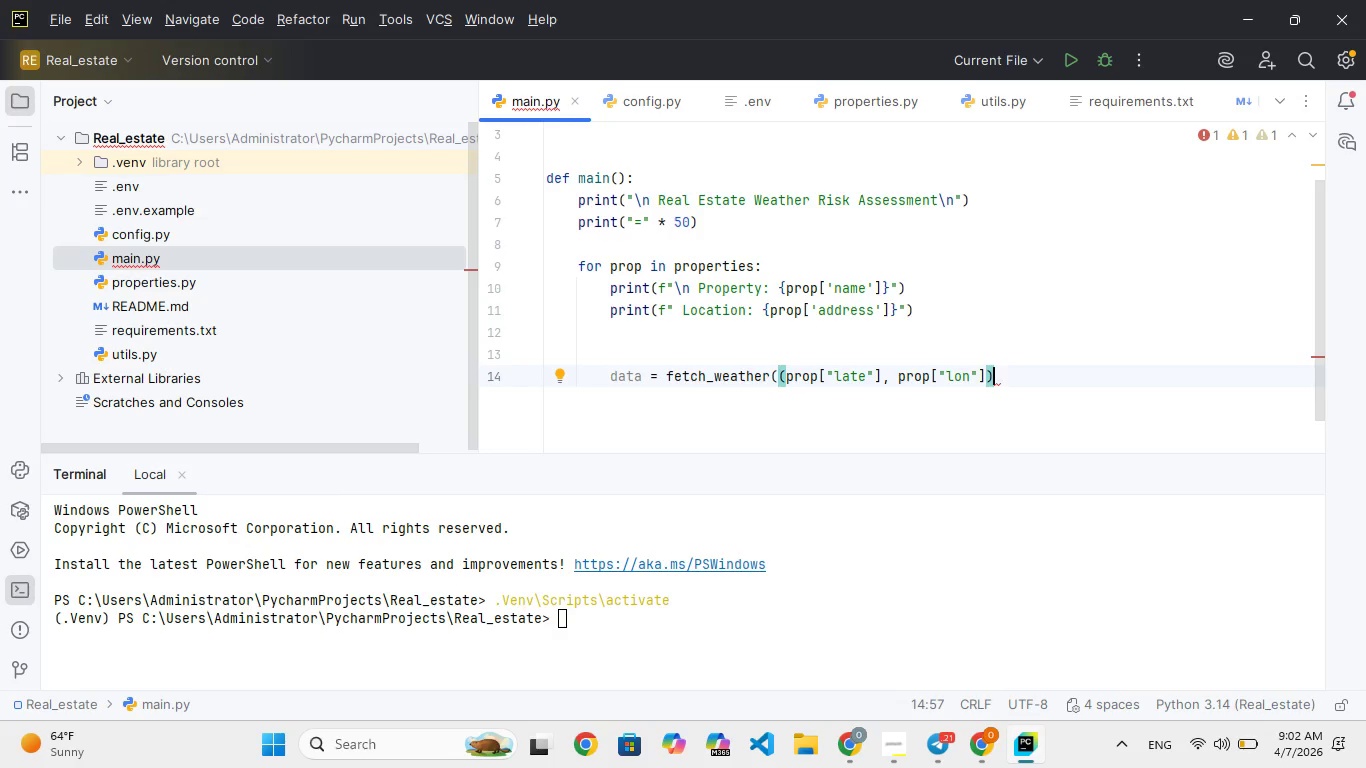 
hold_key(key=ArrowLeft, duration=1.53)
 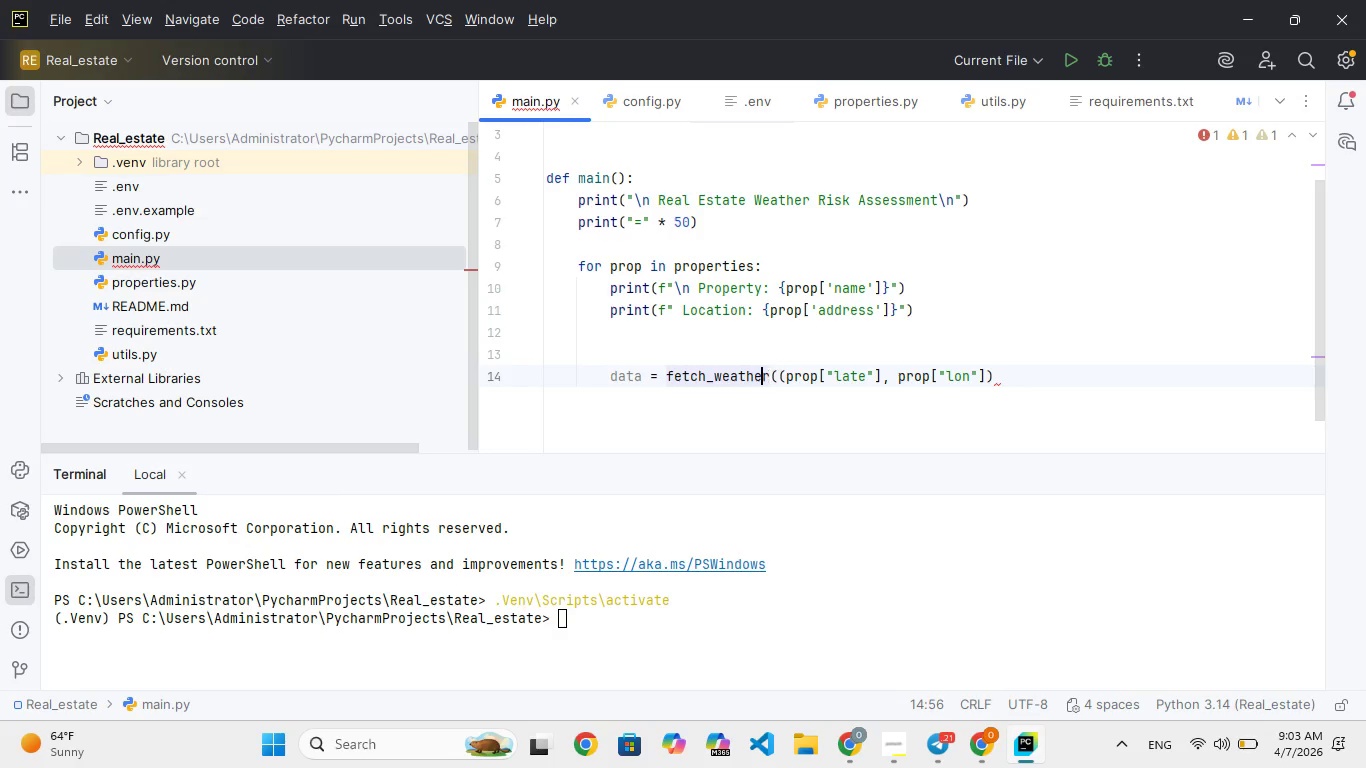 
key(ArrowLeft)
 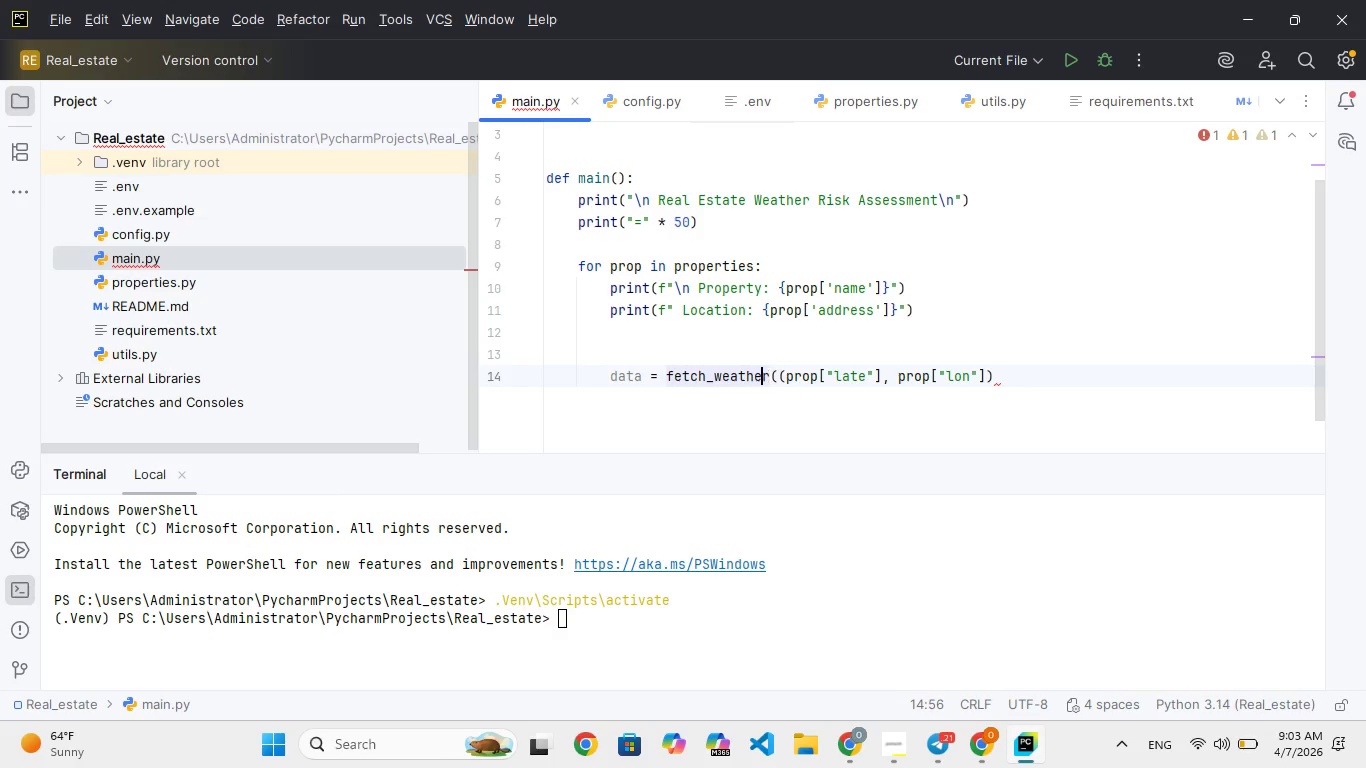 
key(ArrowLeft)
 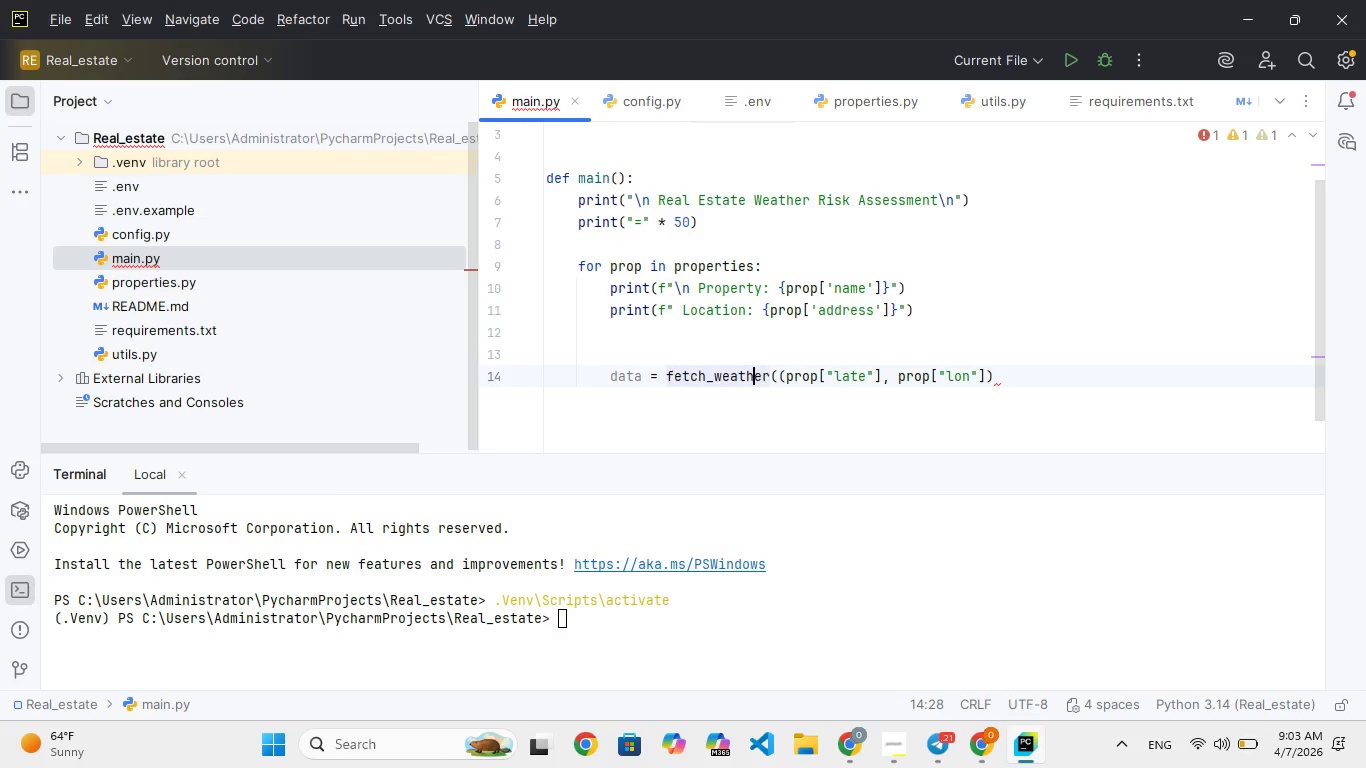 
key(ArrowLeft)
 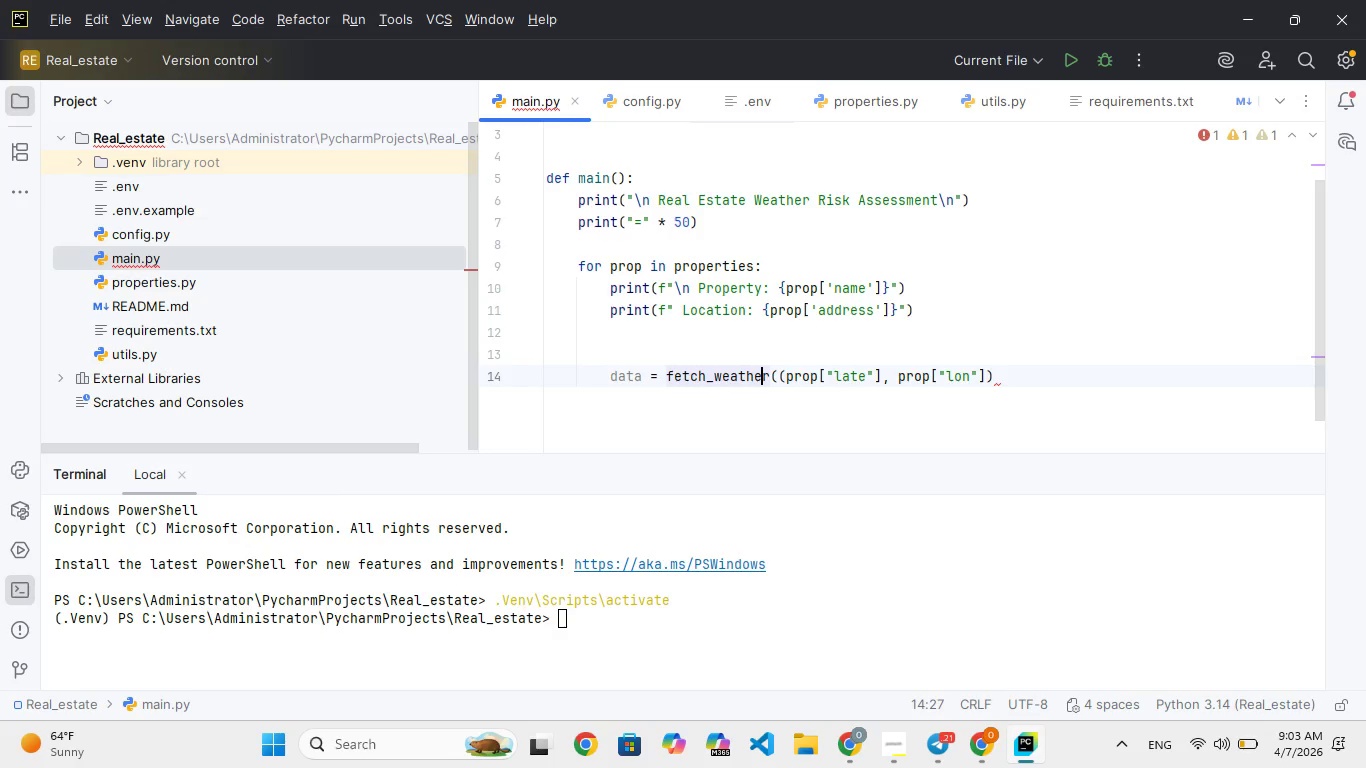 
hold_key(key=ArrowRight, duration=0.5)
 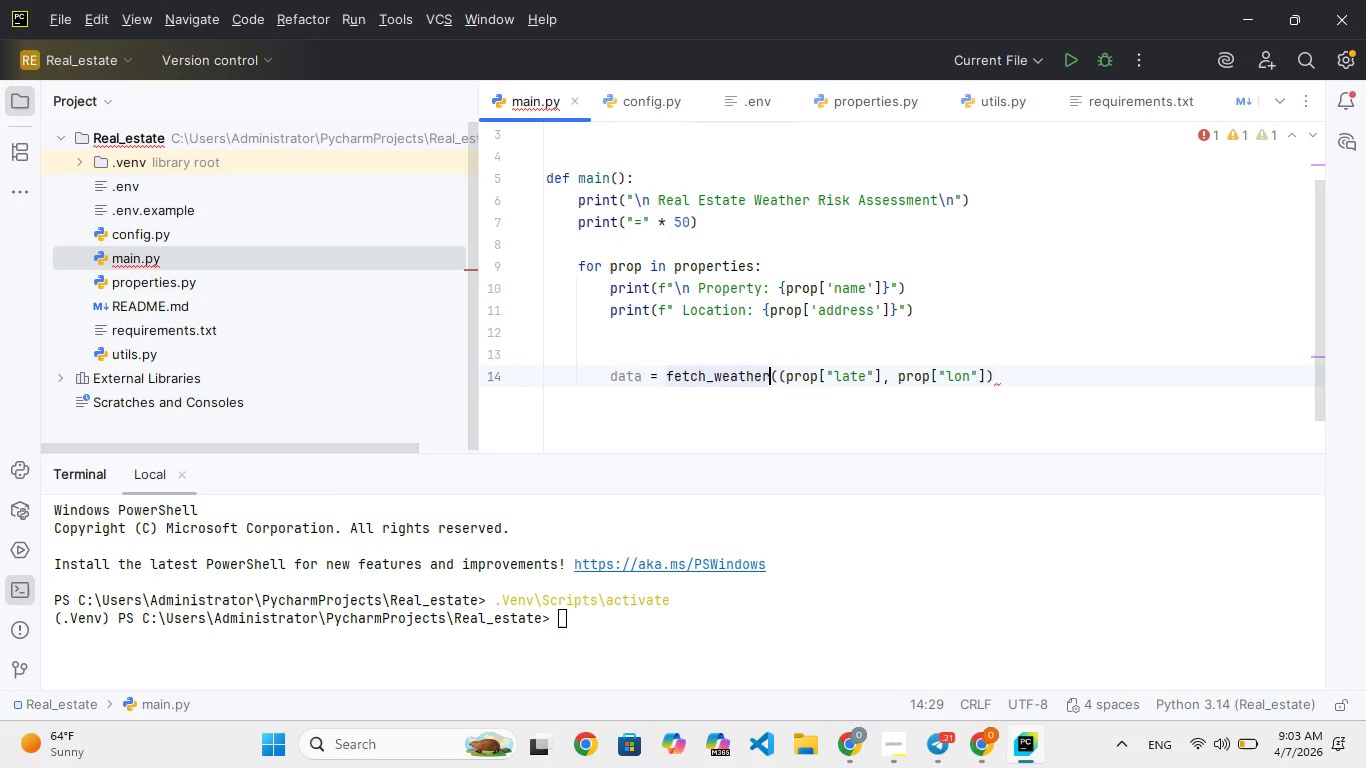 
key(ArrowRight)
 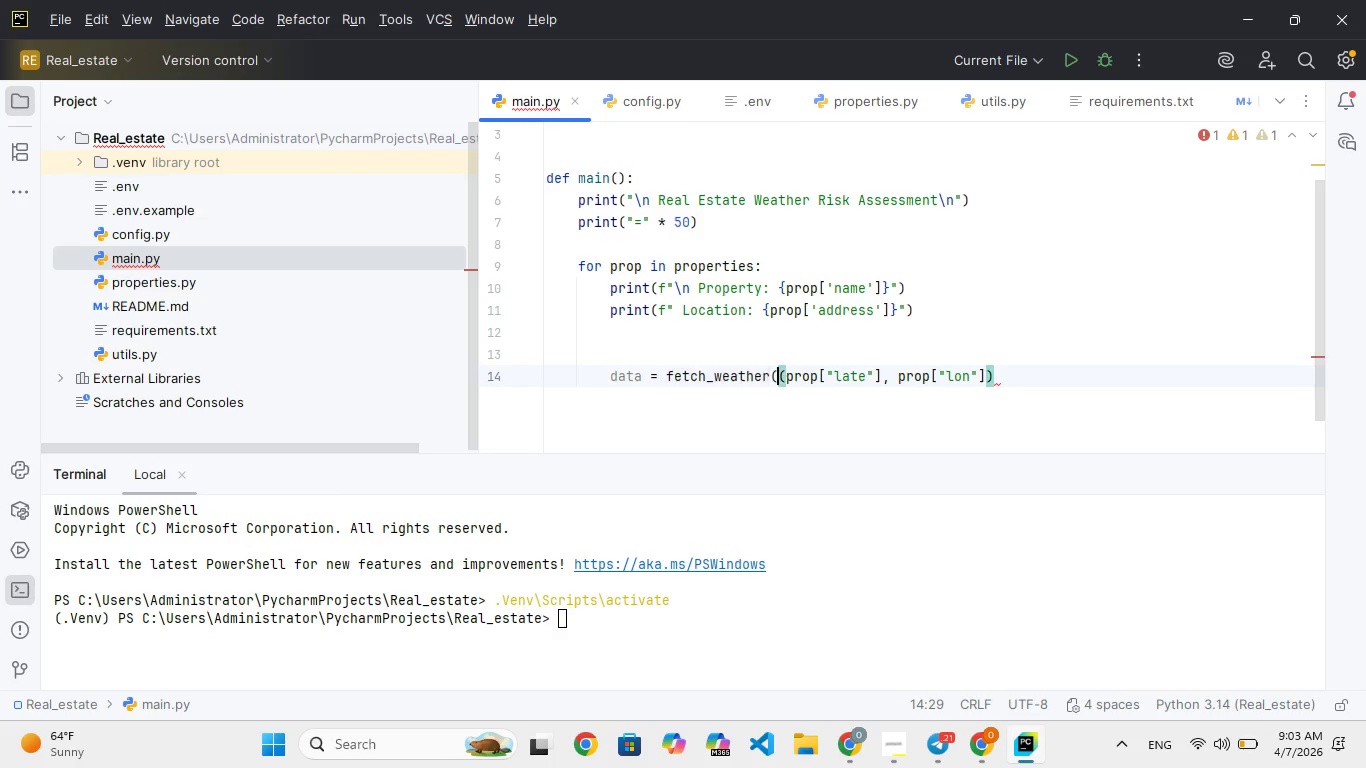 
key(ArrowRight)
 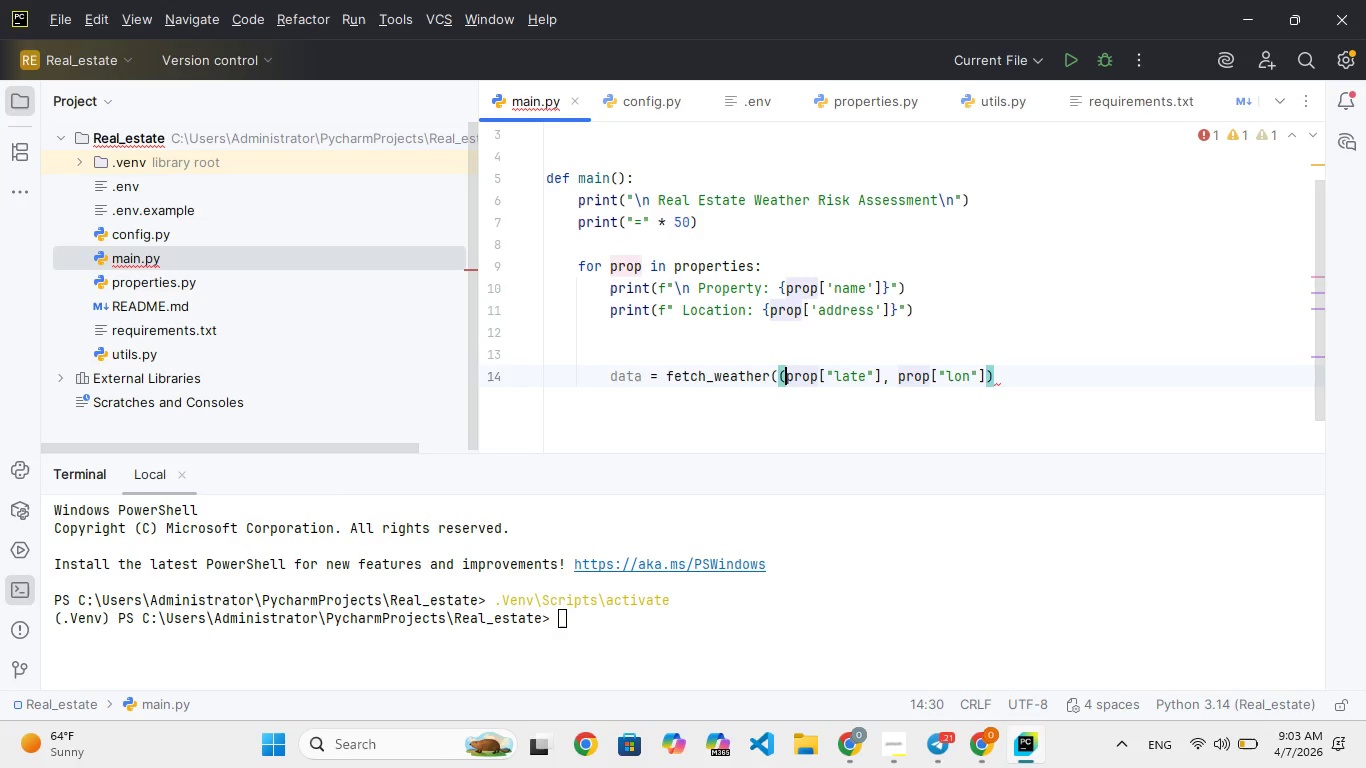 
key(ArrowRight)
 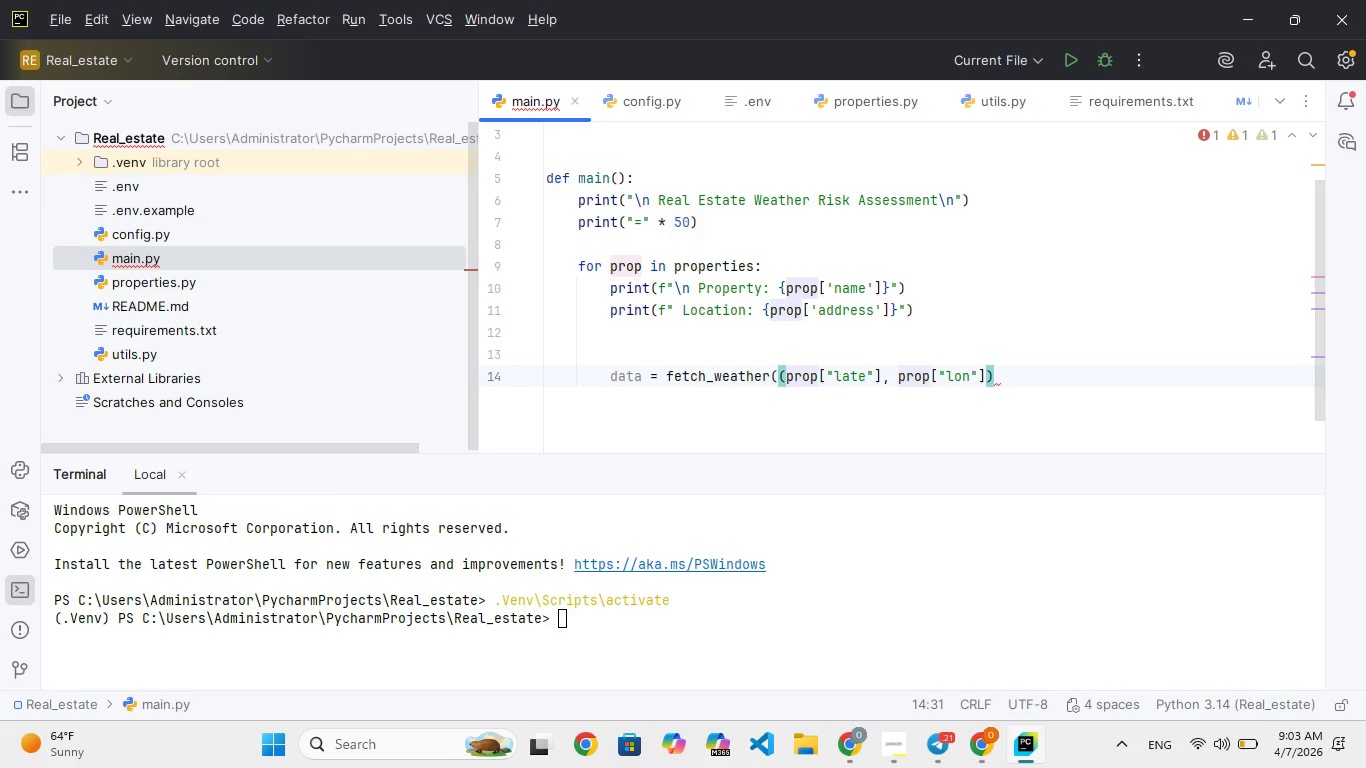 
key(Backspace)
 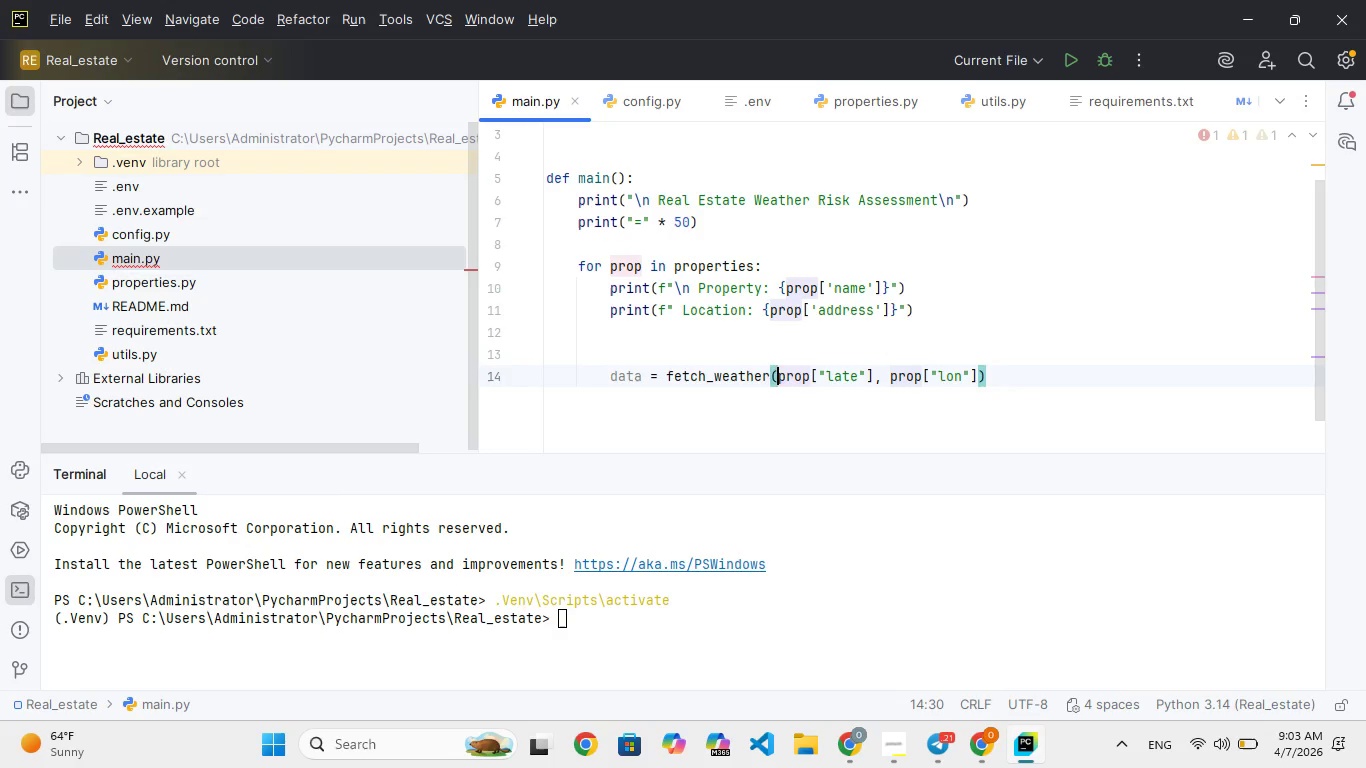 
key(ArrowRight)
 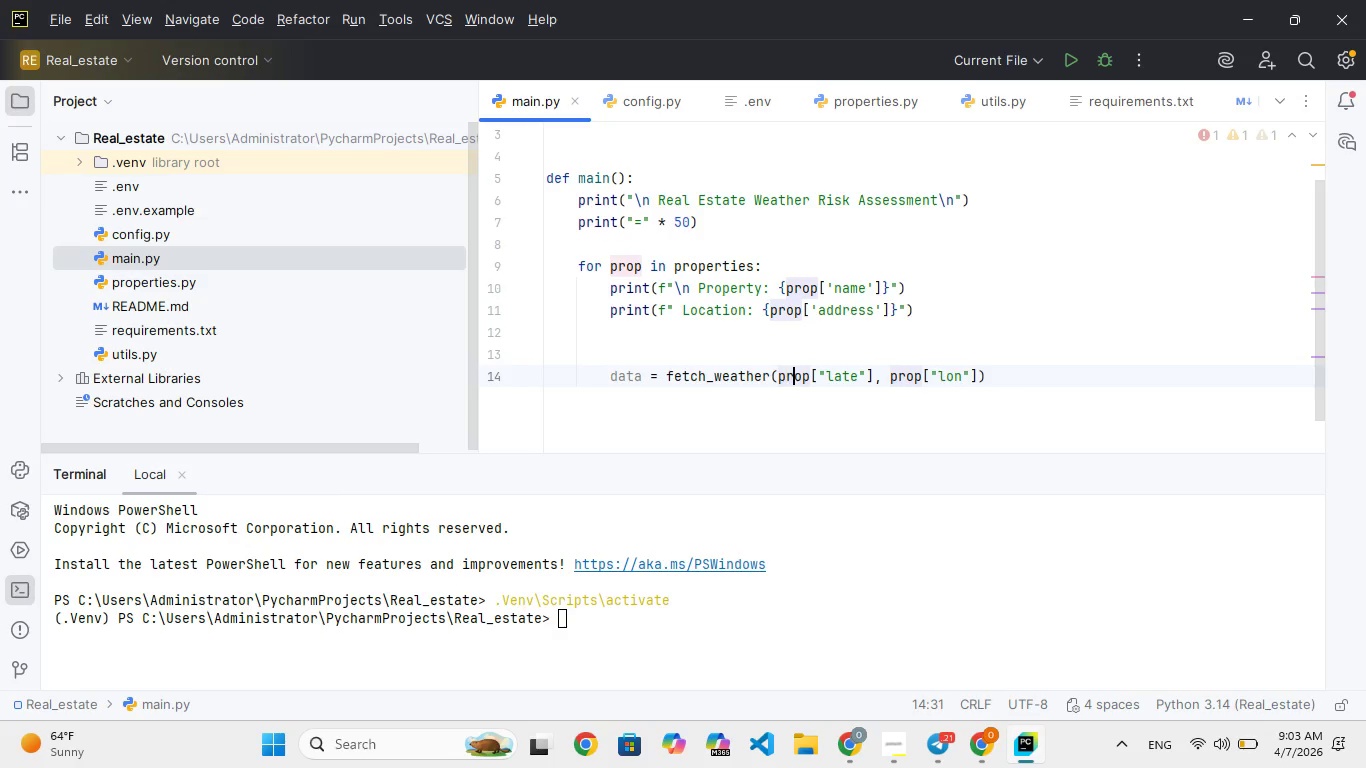 
key(ArrowRight)
 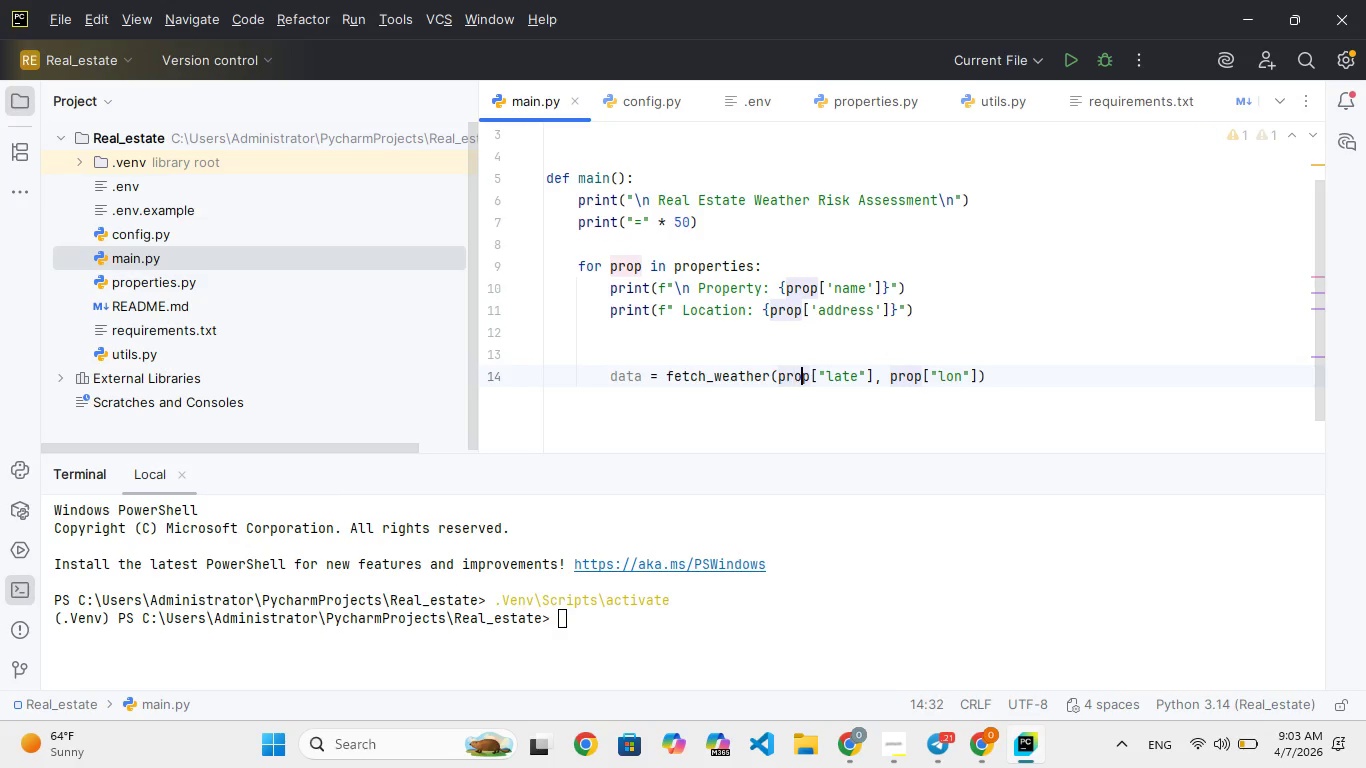 
key(ArrowRight)
 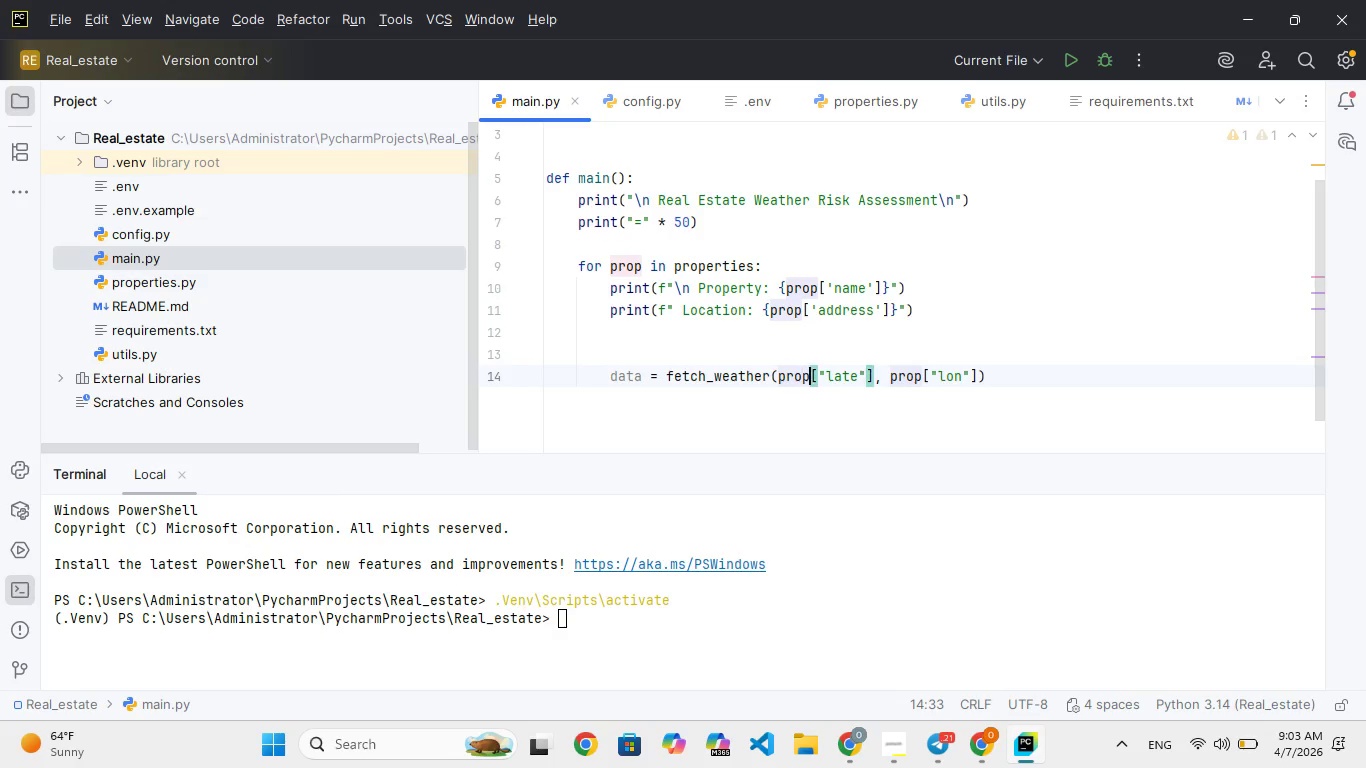 
key(ArrowRight)
 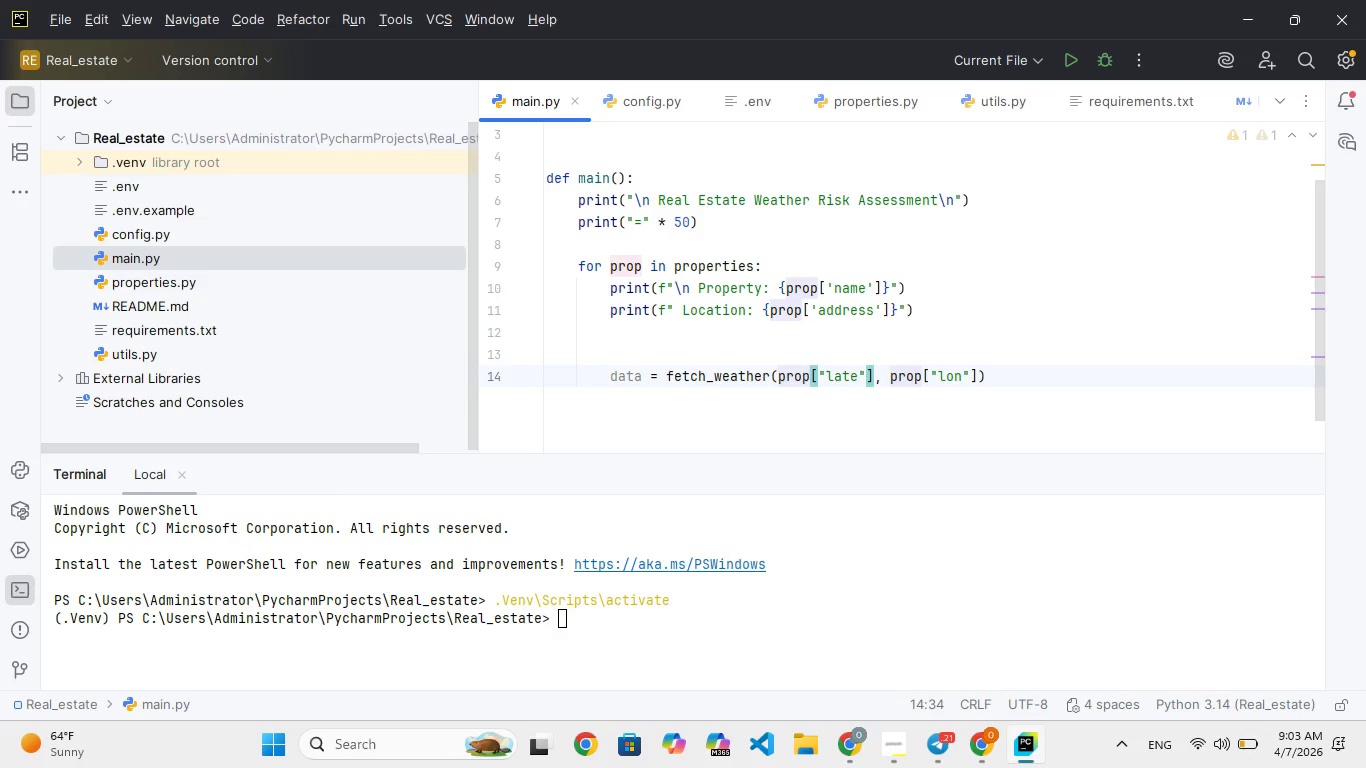 
key(Shift+9)
 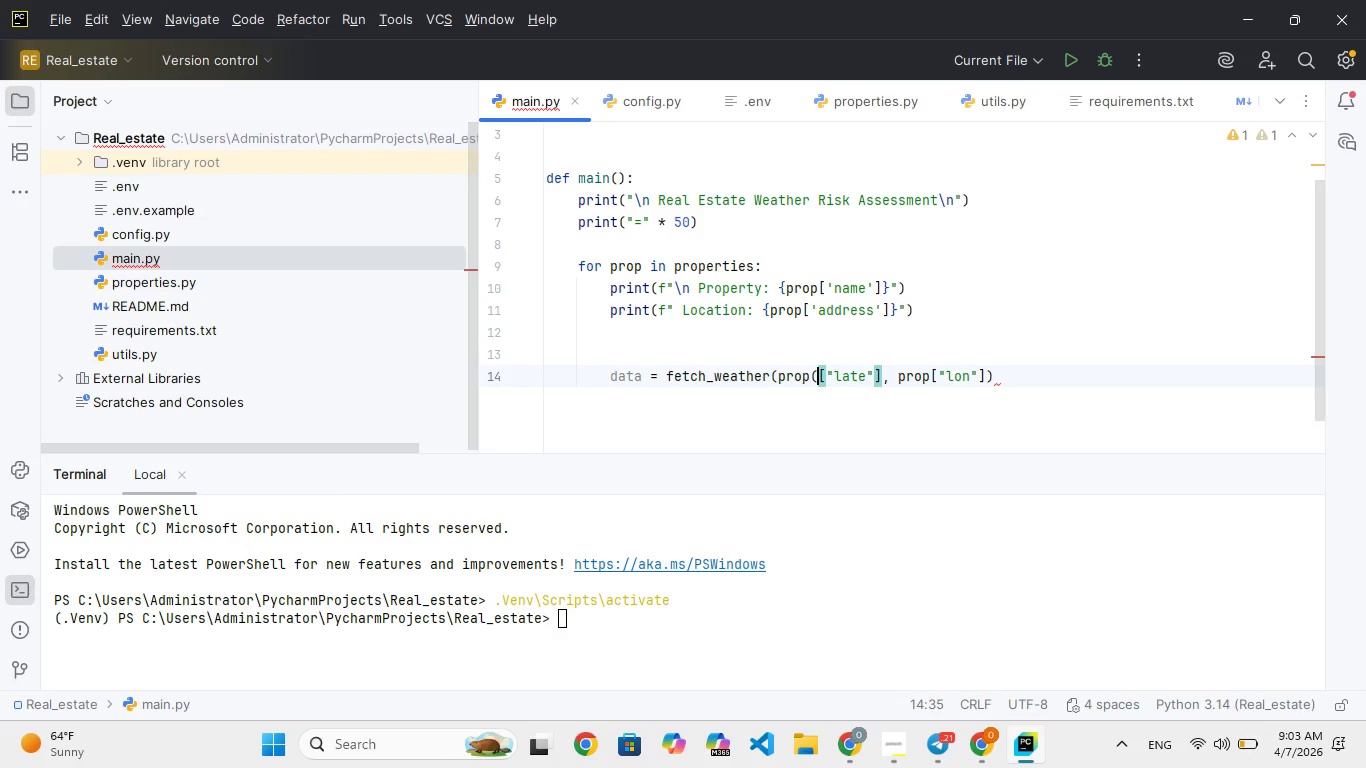 
hold_key(key=ArrowRight, duration=1.19)
 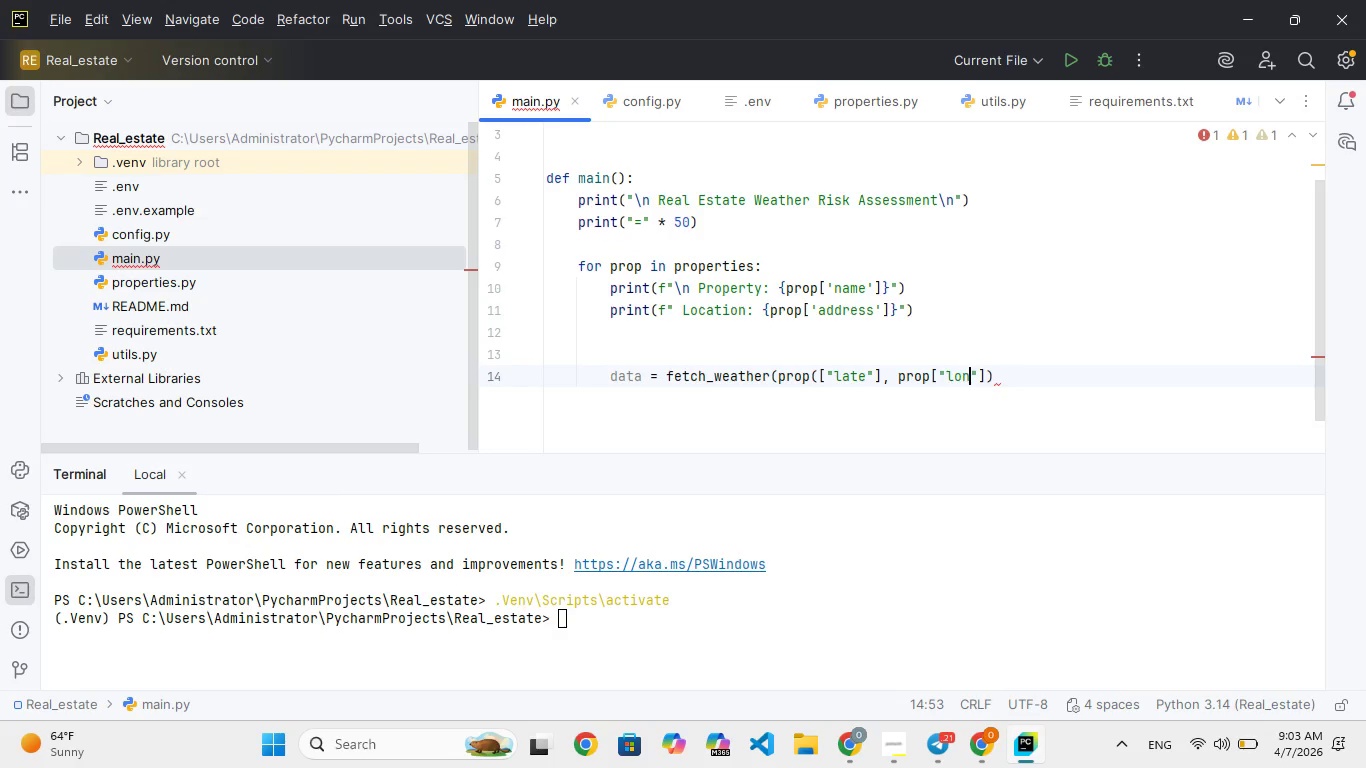 
key(ArrowRight)
 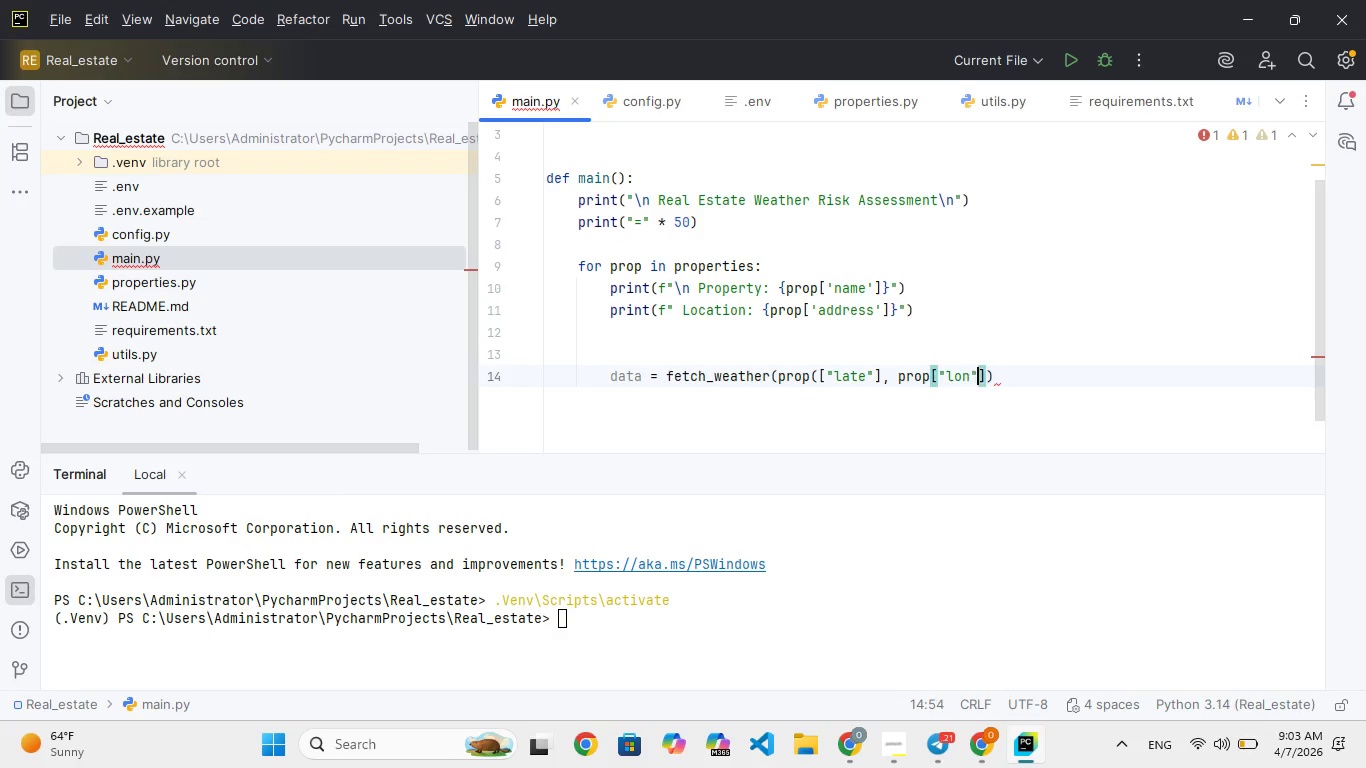 
key(ArrowRight)
 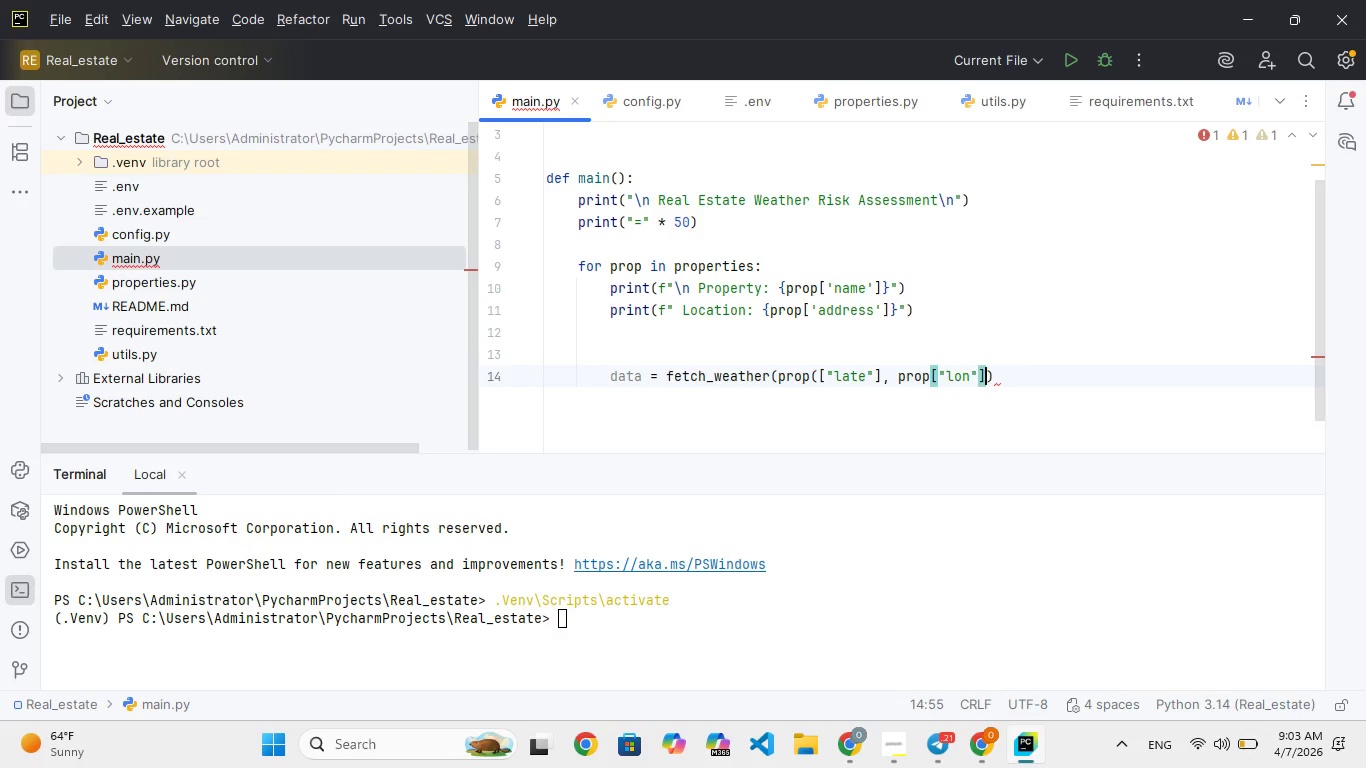 
key(ArrowRight)
 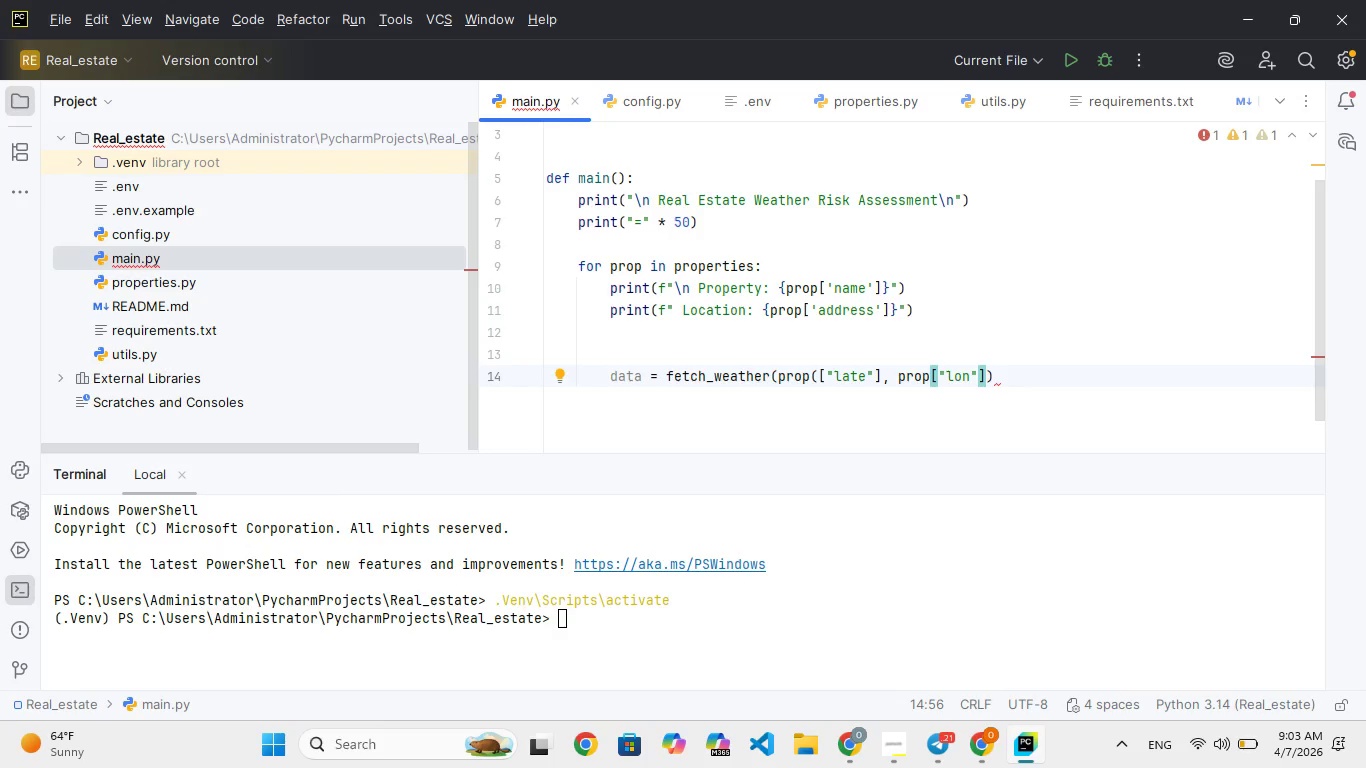 
key(Shift+0)
 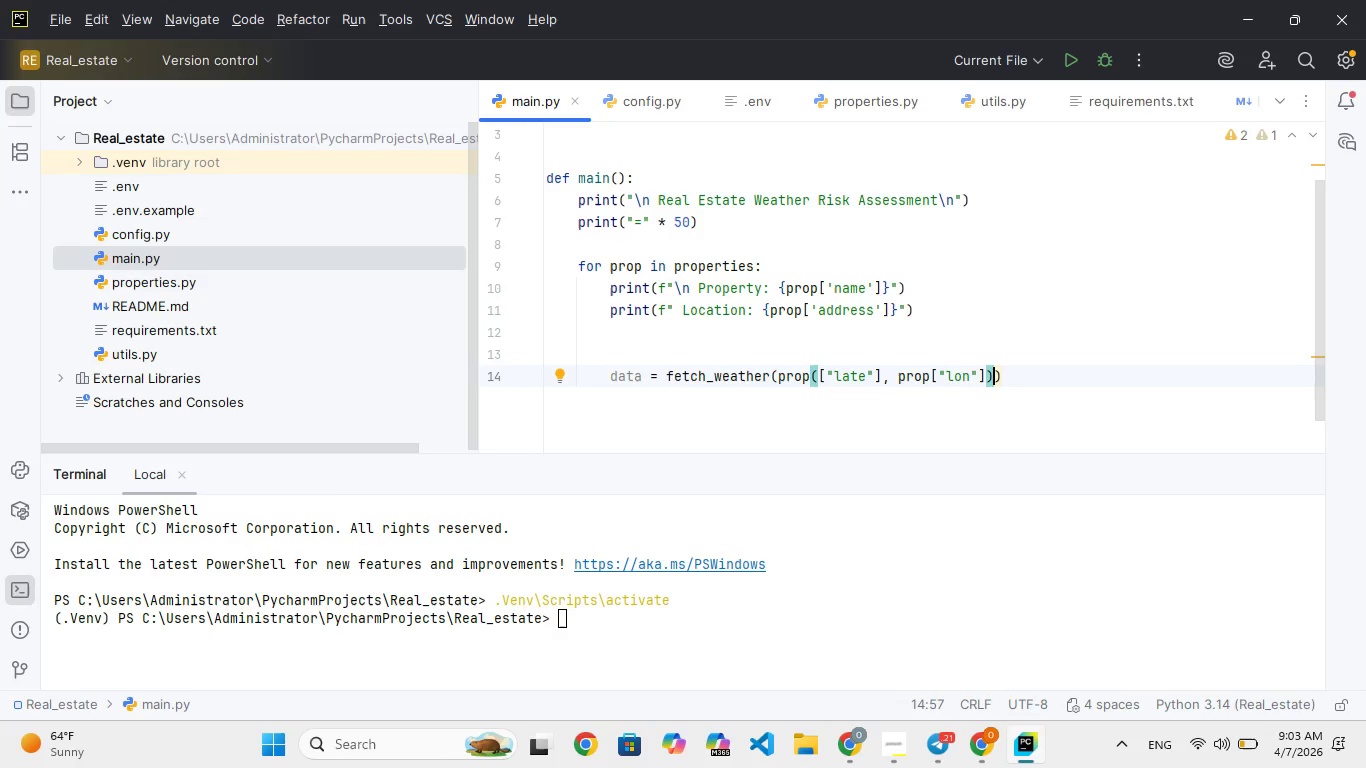 
key(ArrowRight)
 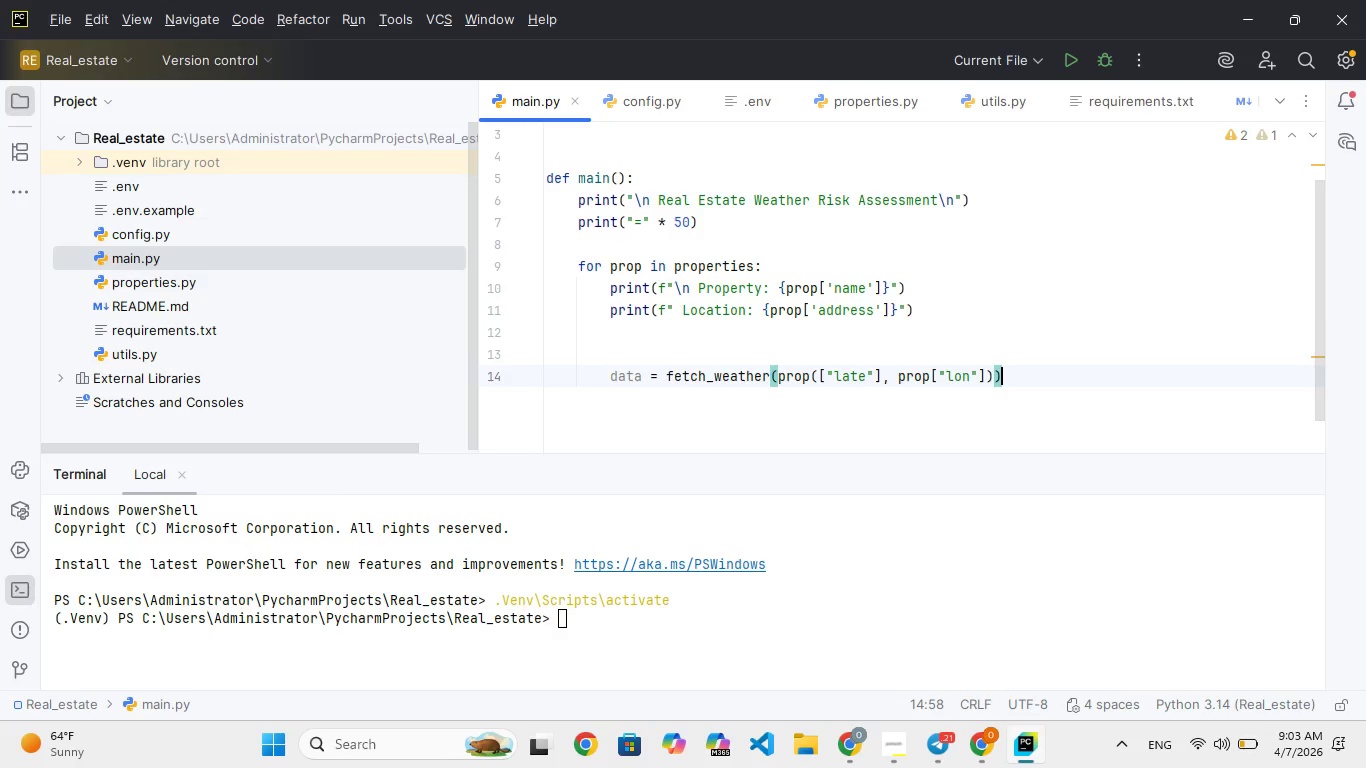 
key(Enter)
 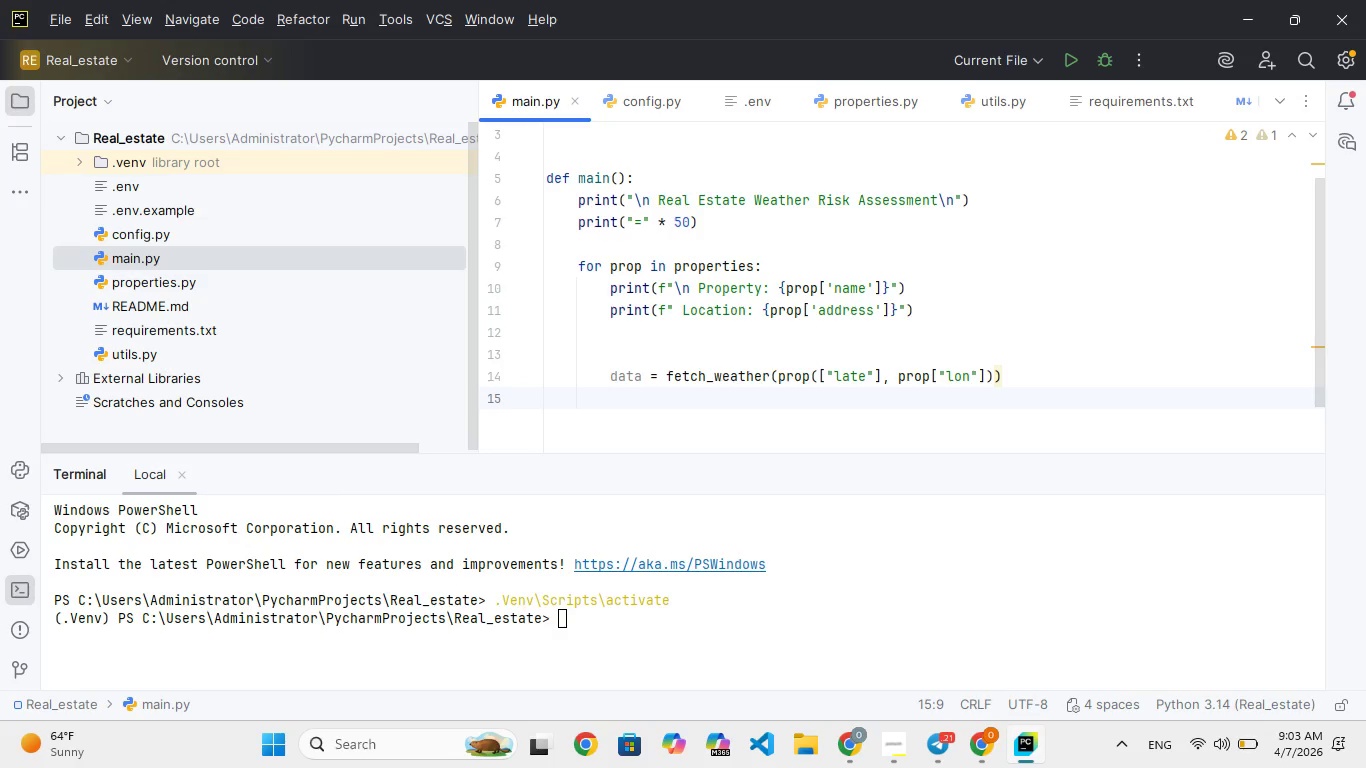 
wait(8.33)
 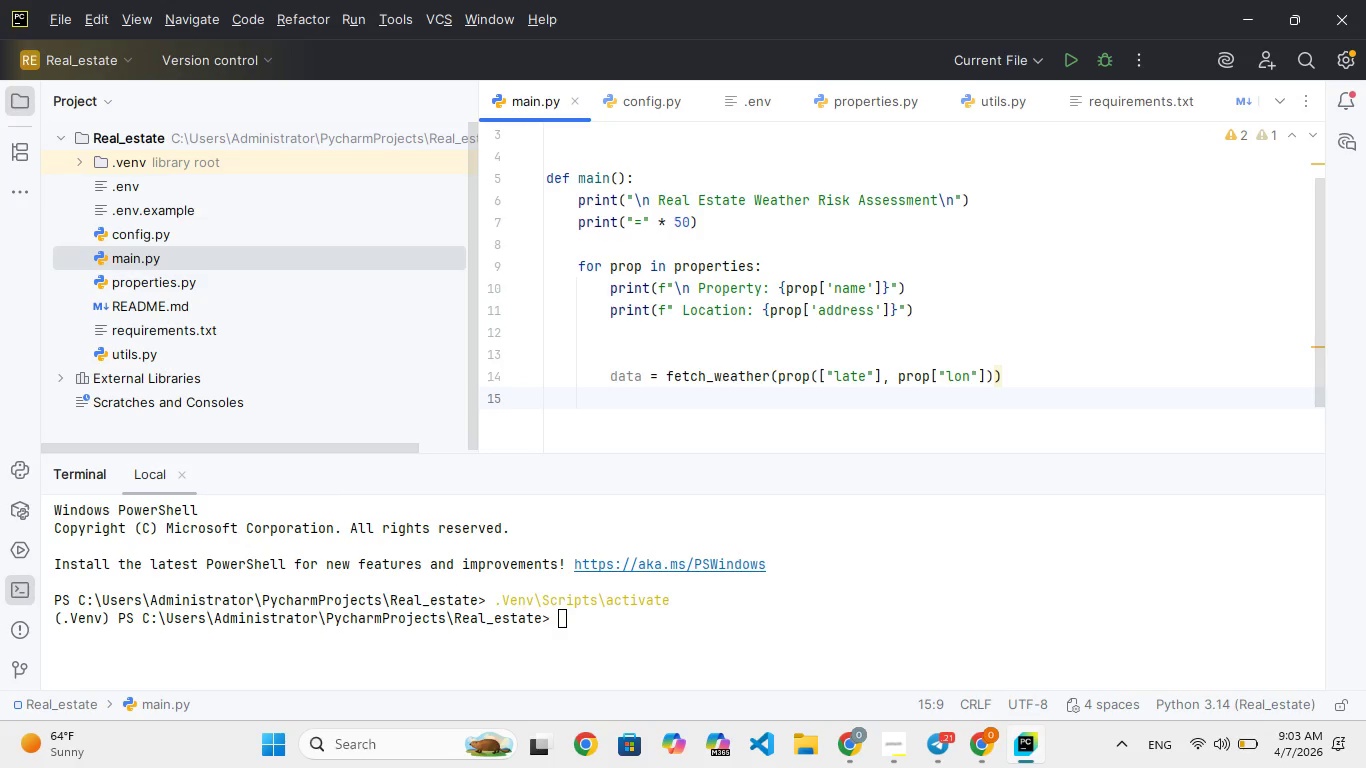 
key(ArrowUp)
 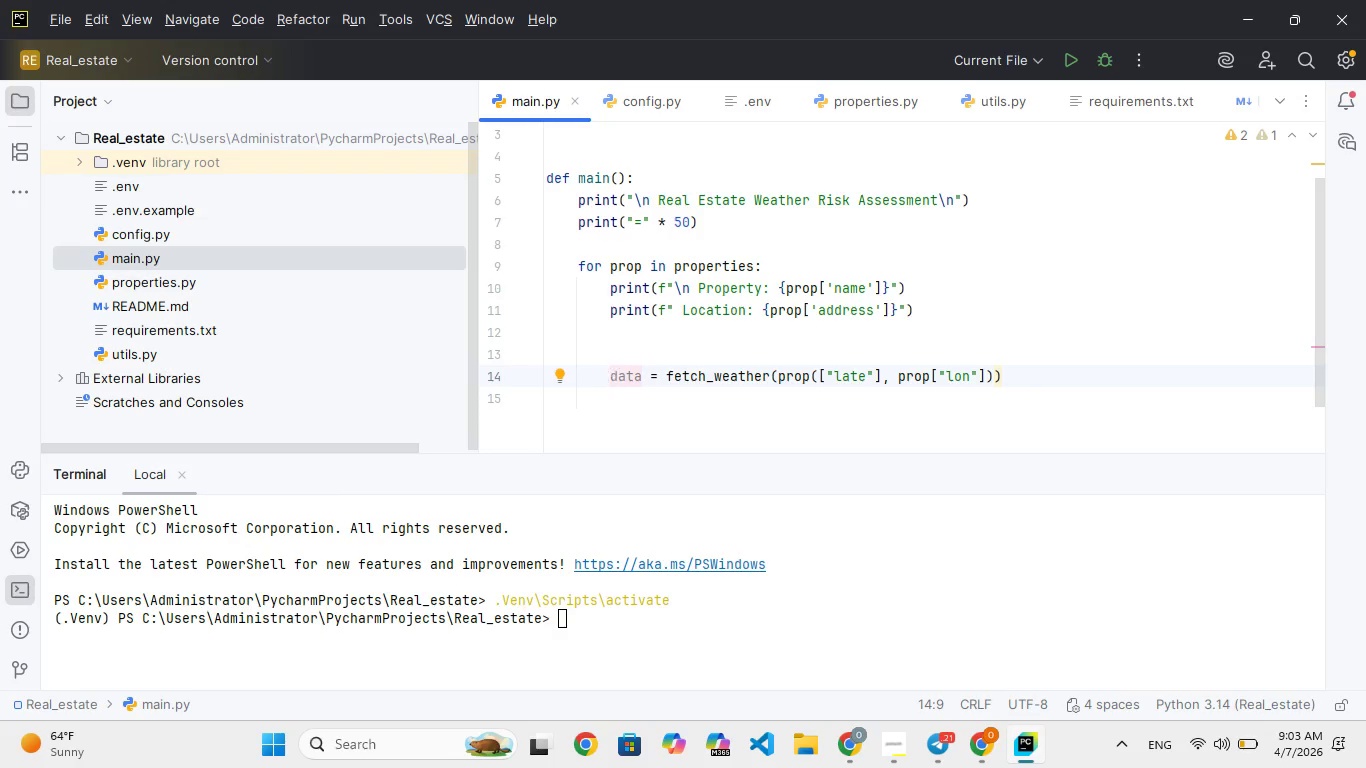 
hold_key(key=ArrowRight, duration=1.45)
 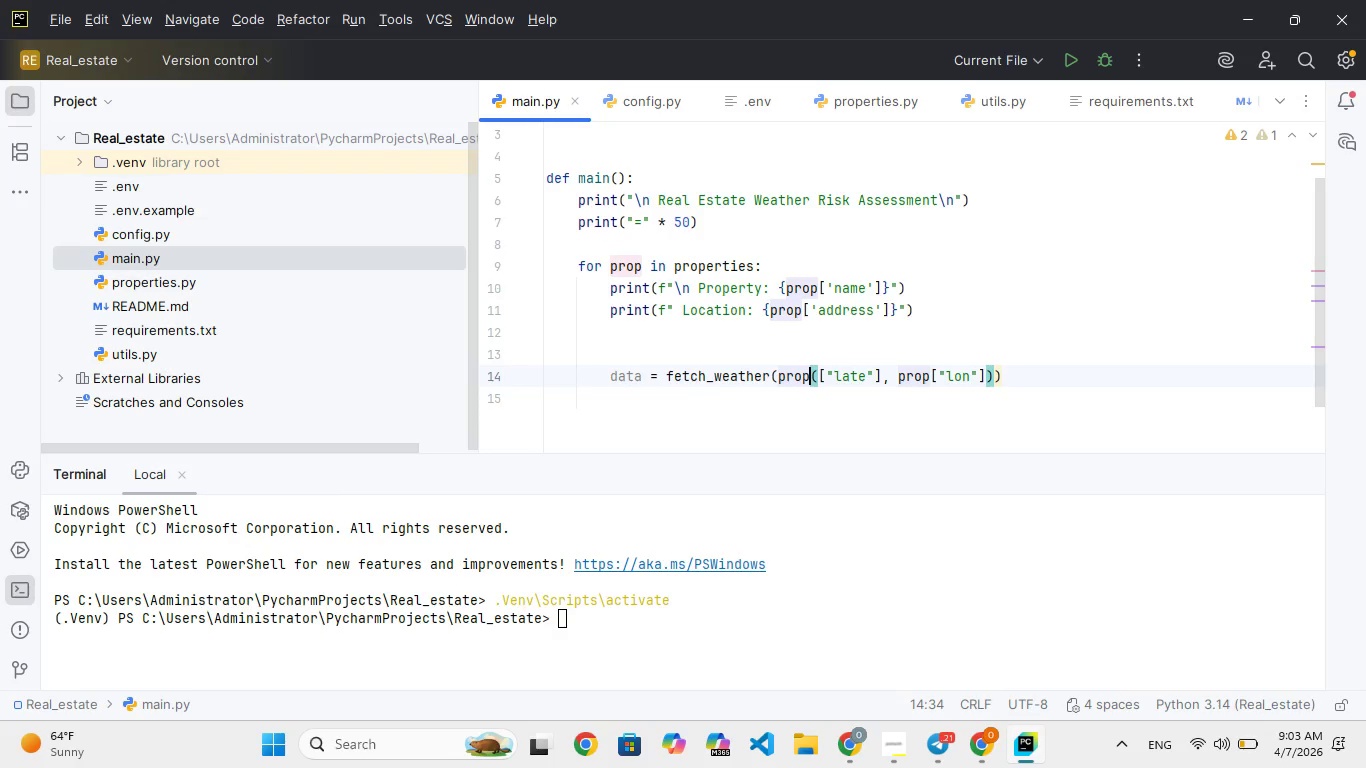 
key(ArrowRight)
 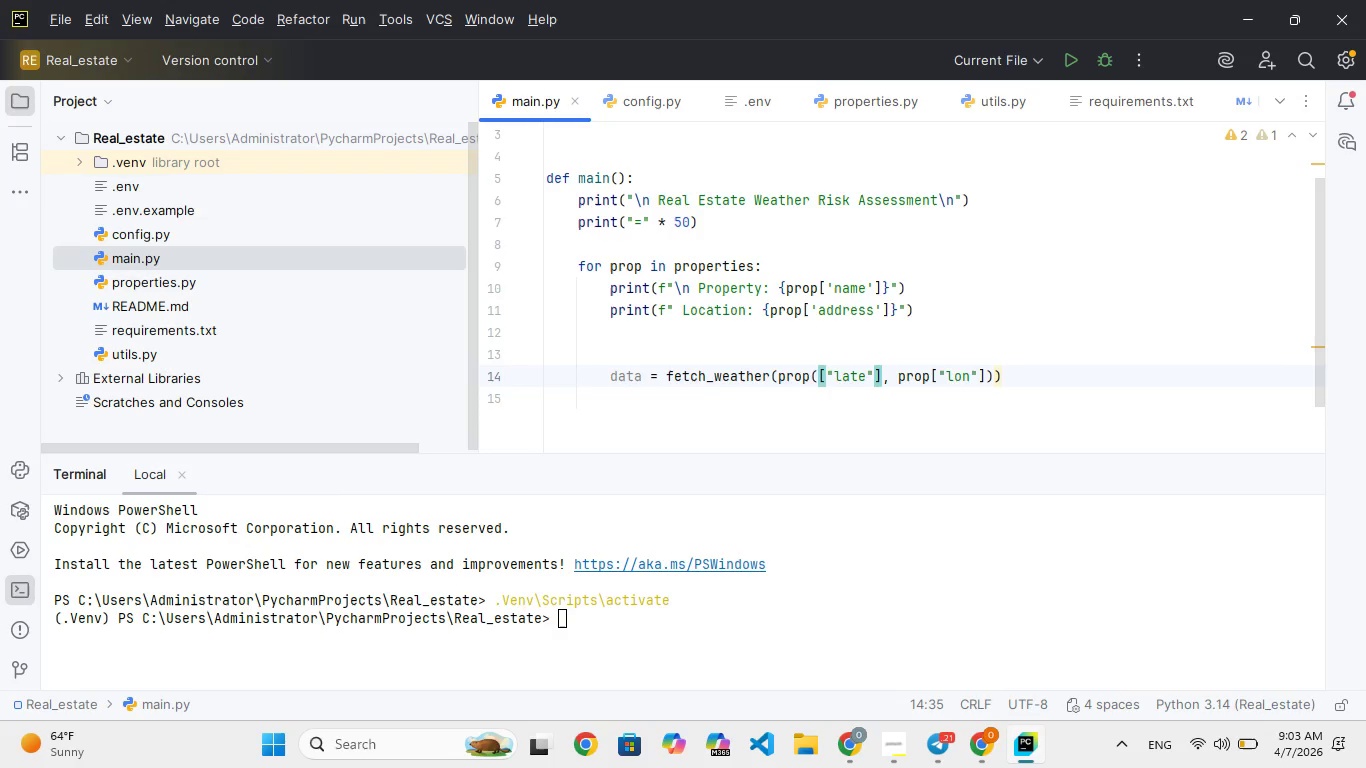 
key(Backspace)
 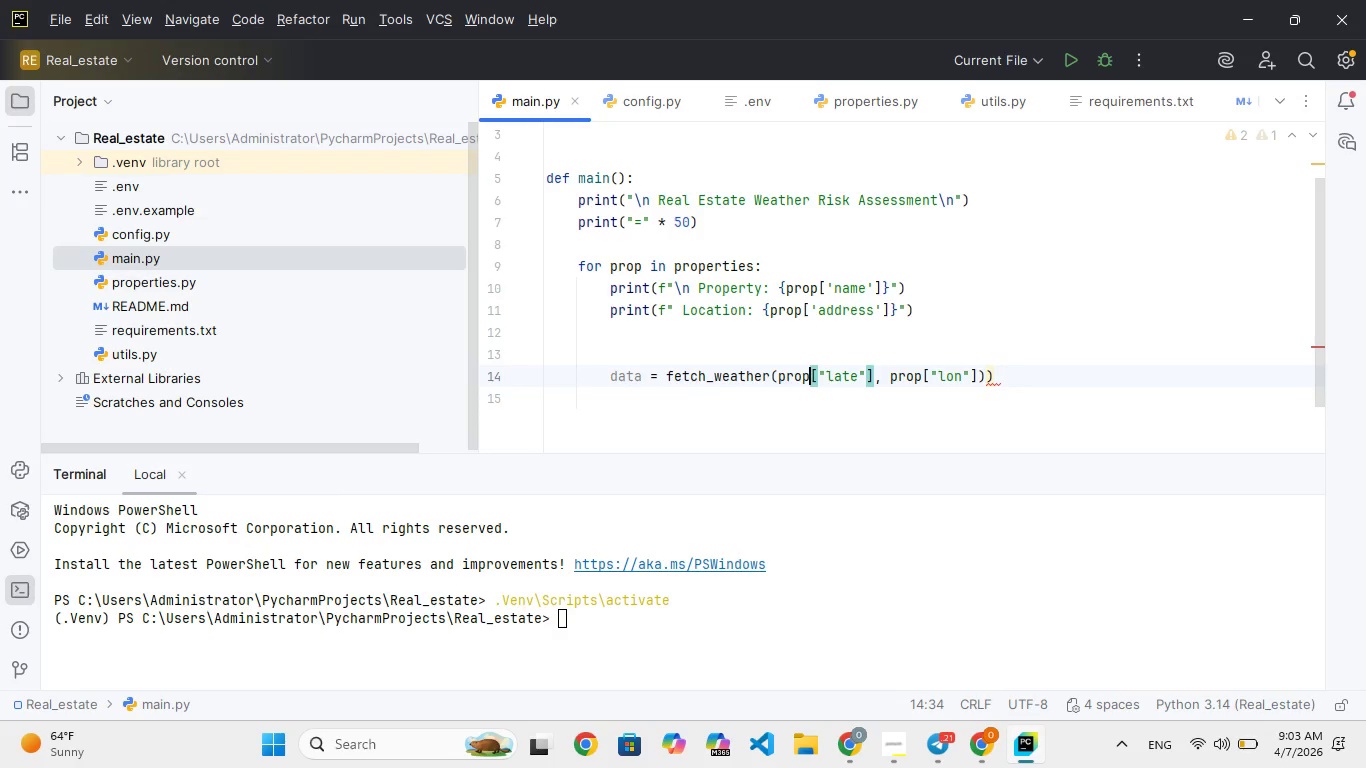 
hold_key(key=ArrowRight, duration=1.39)
 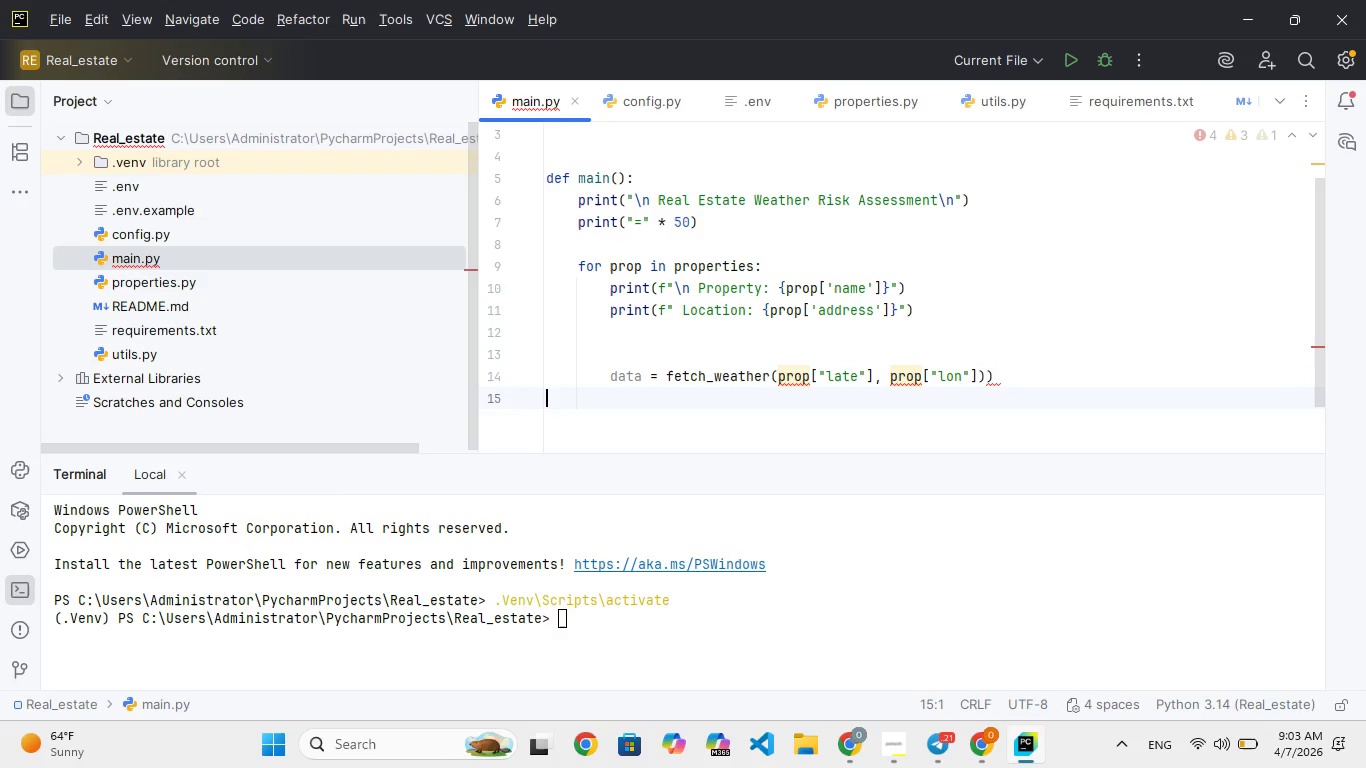 
key(ArrowRight)
 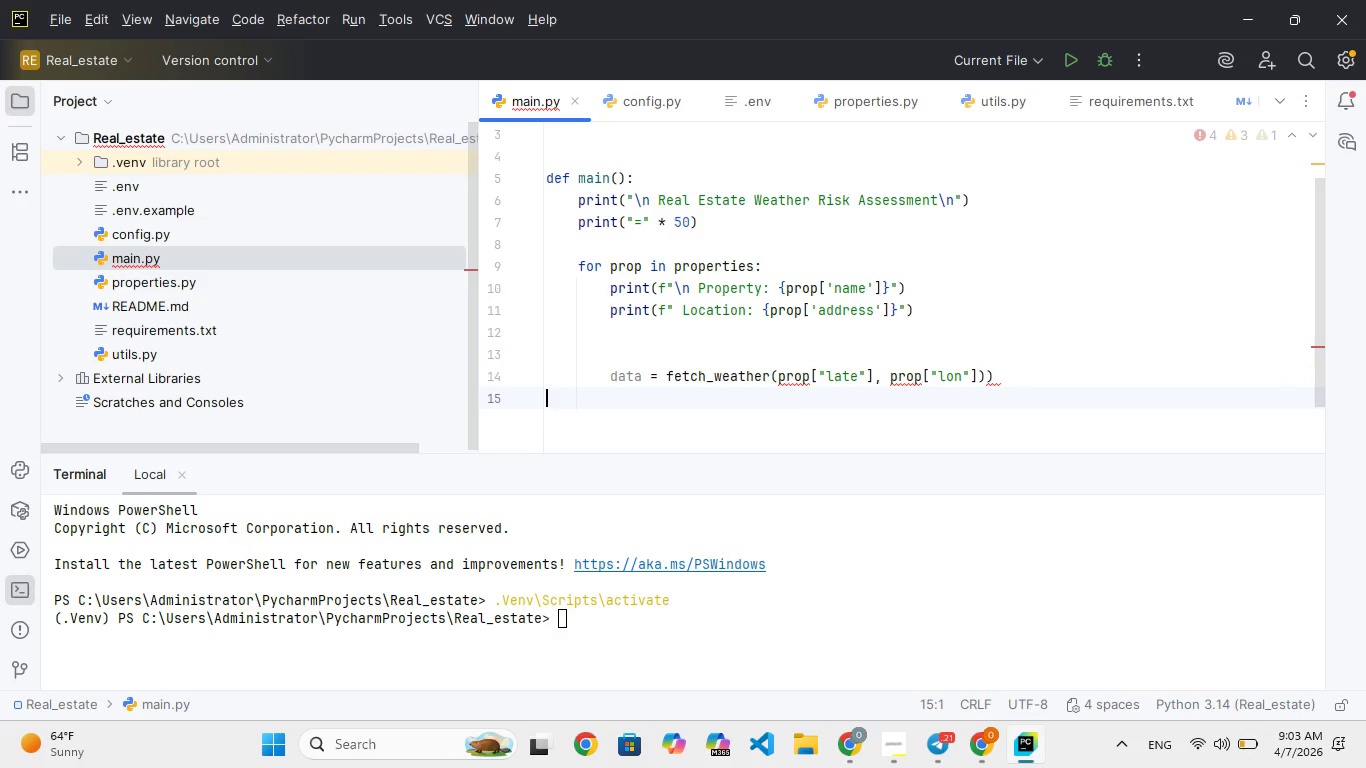 
key(ArrowLeft)
 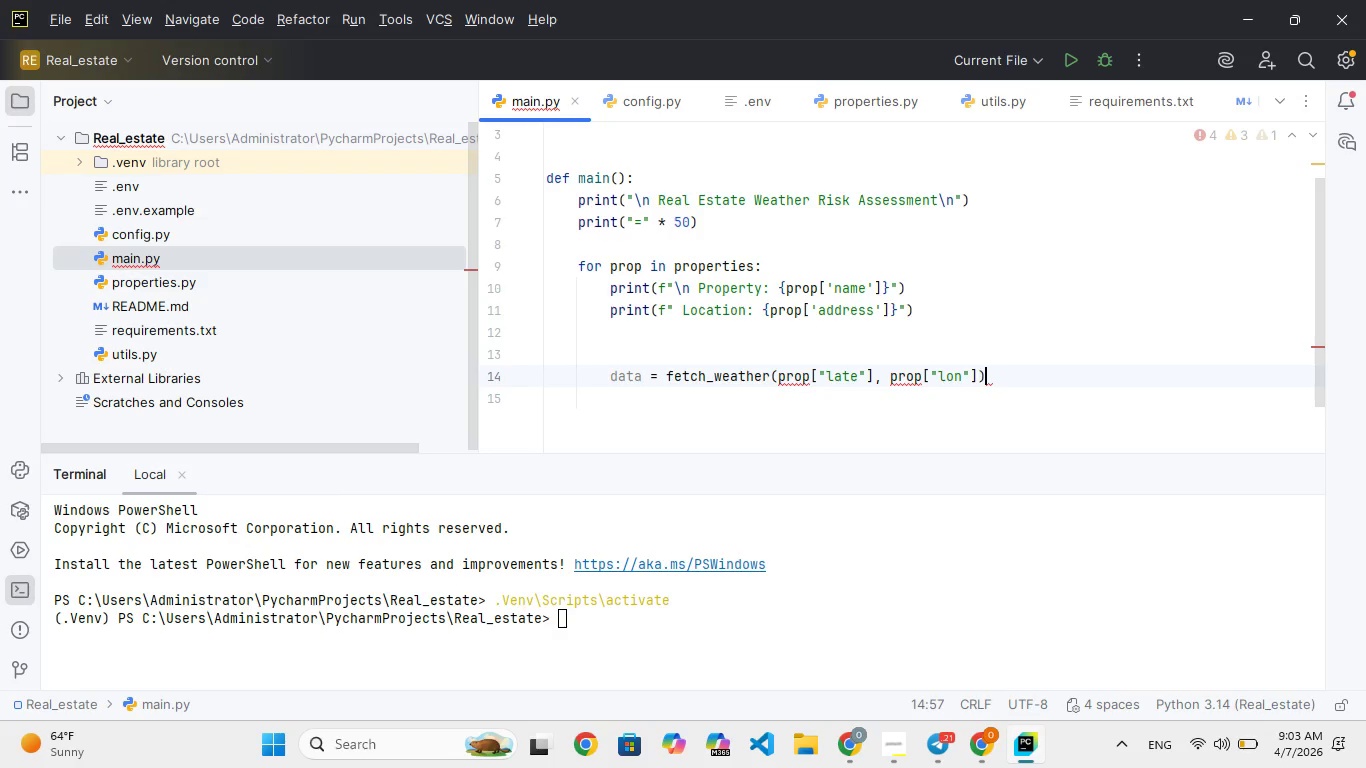 
key(Backspace)
 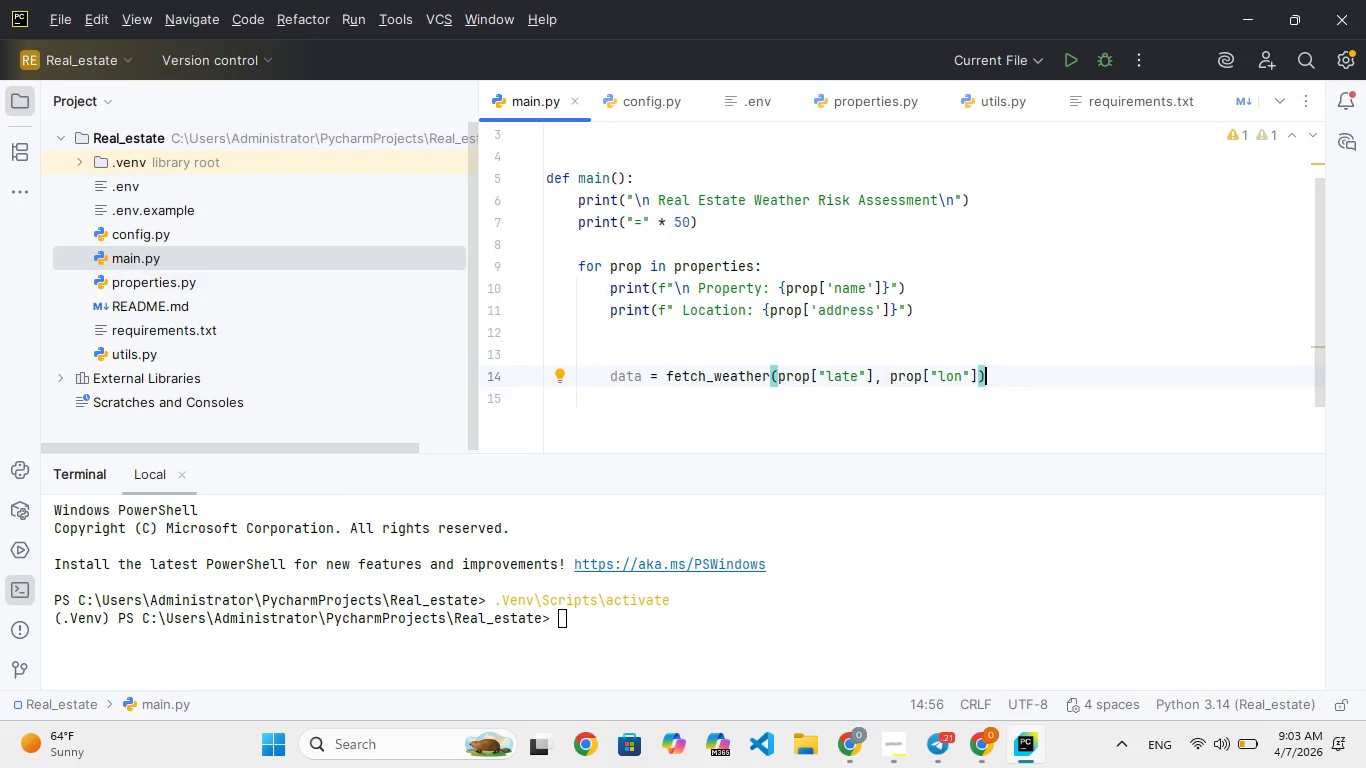 
key(Enter)
 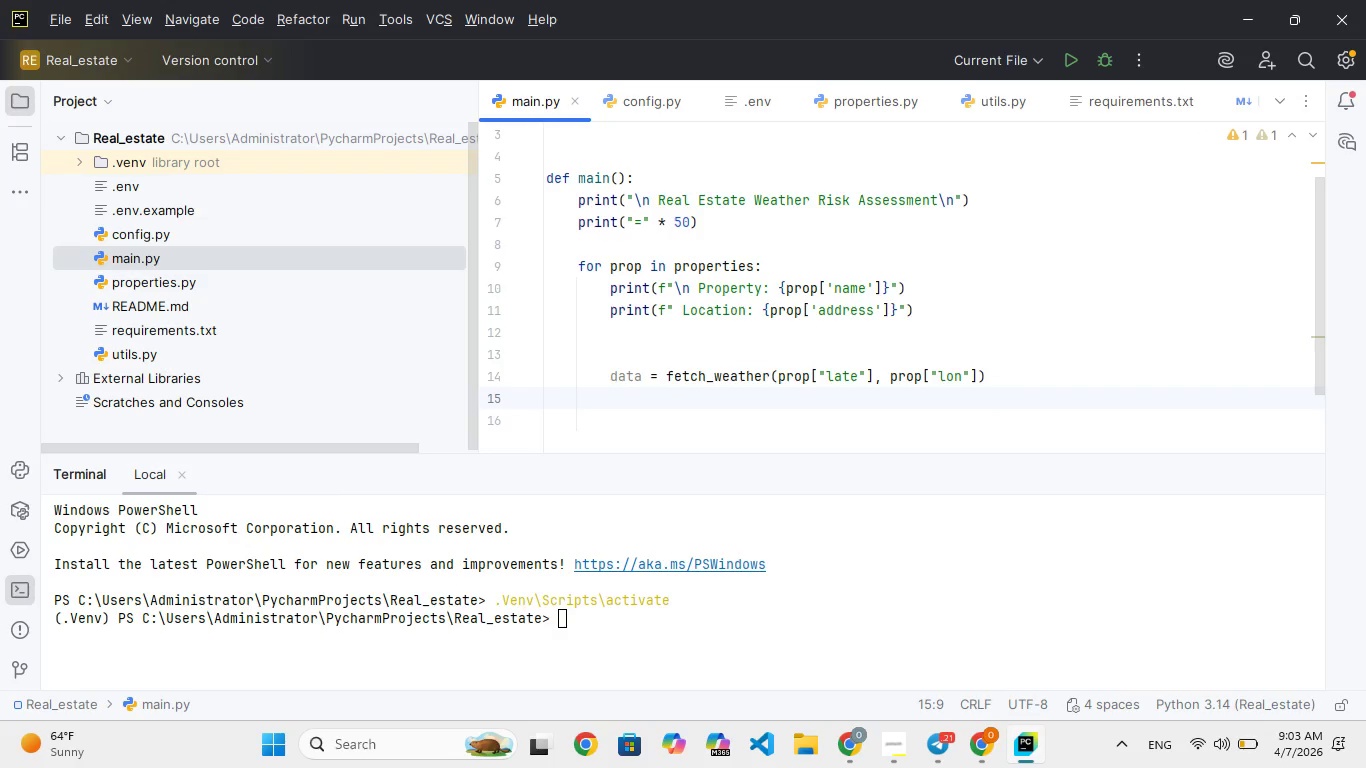 
key(Enter)
 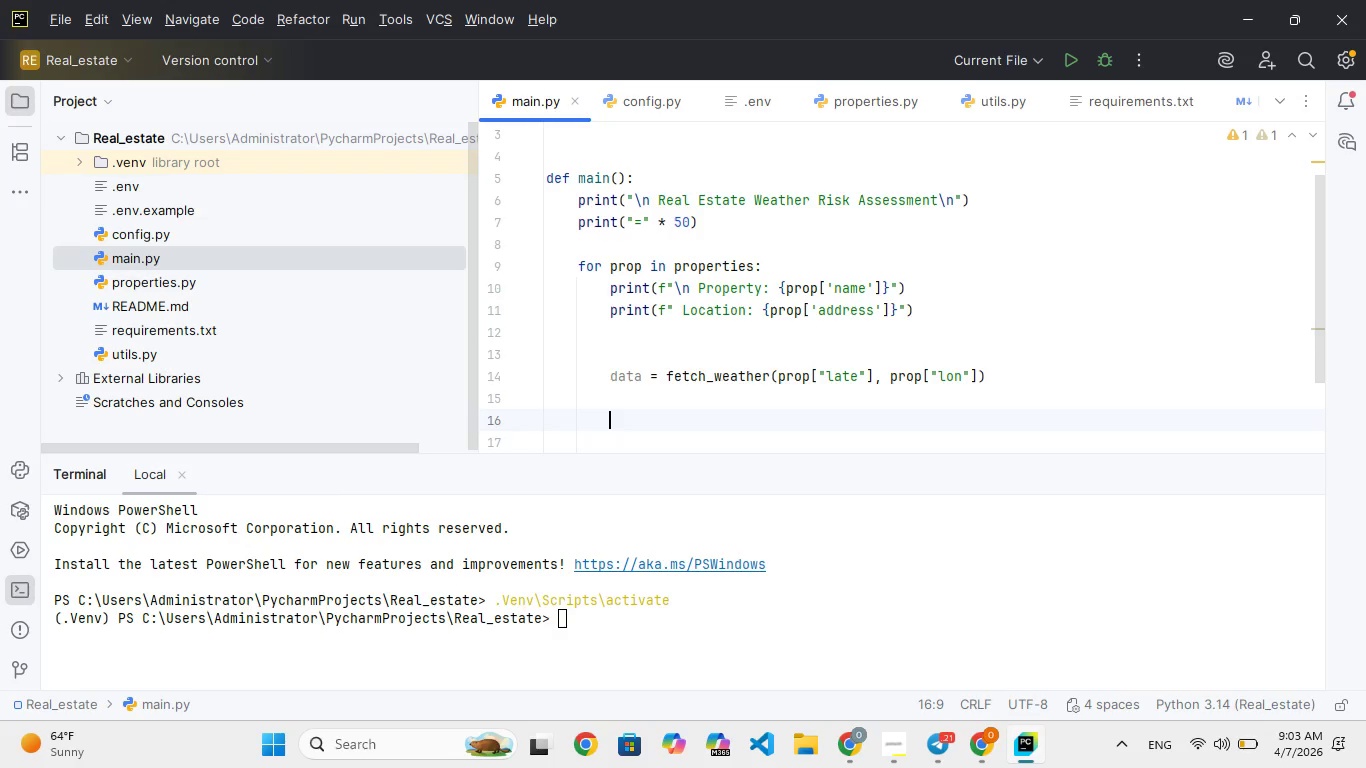 
type(status)
 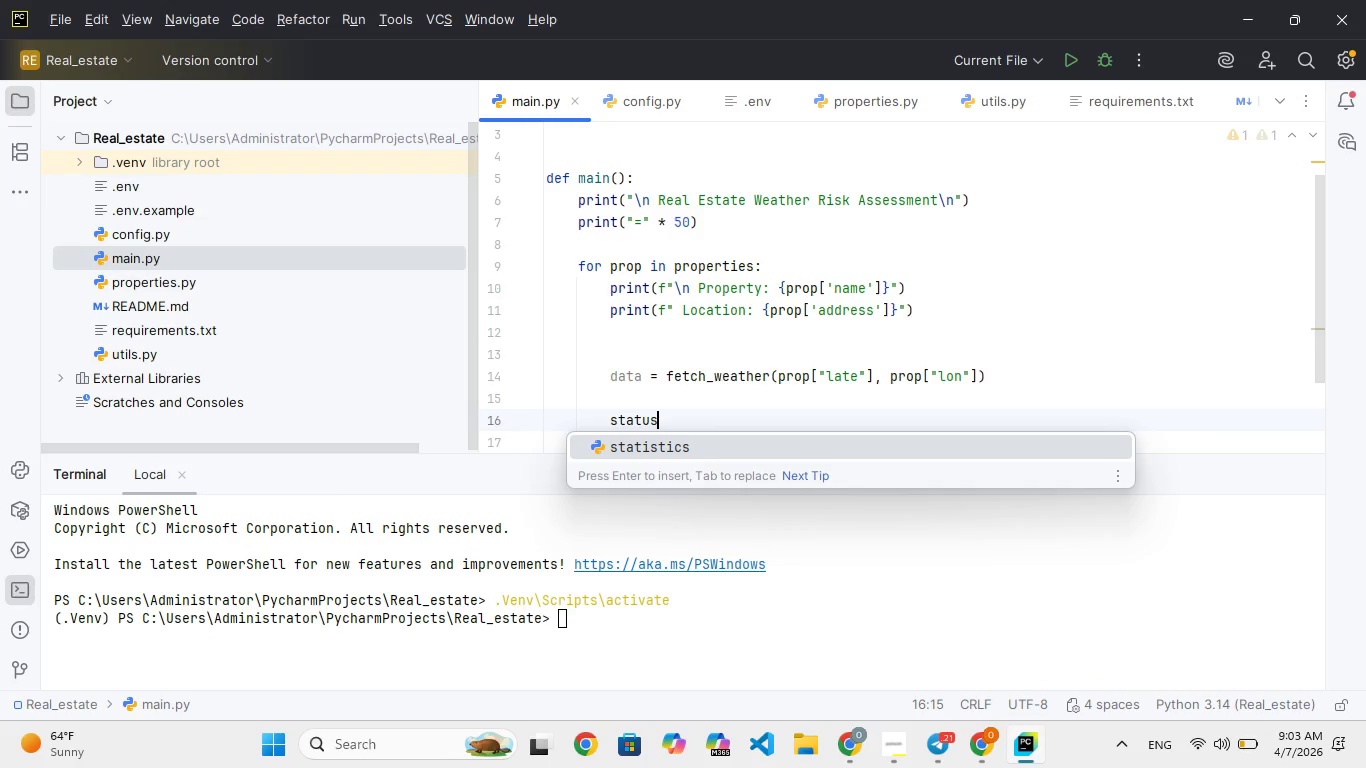 
type( = assess_wathr)
 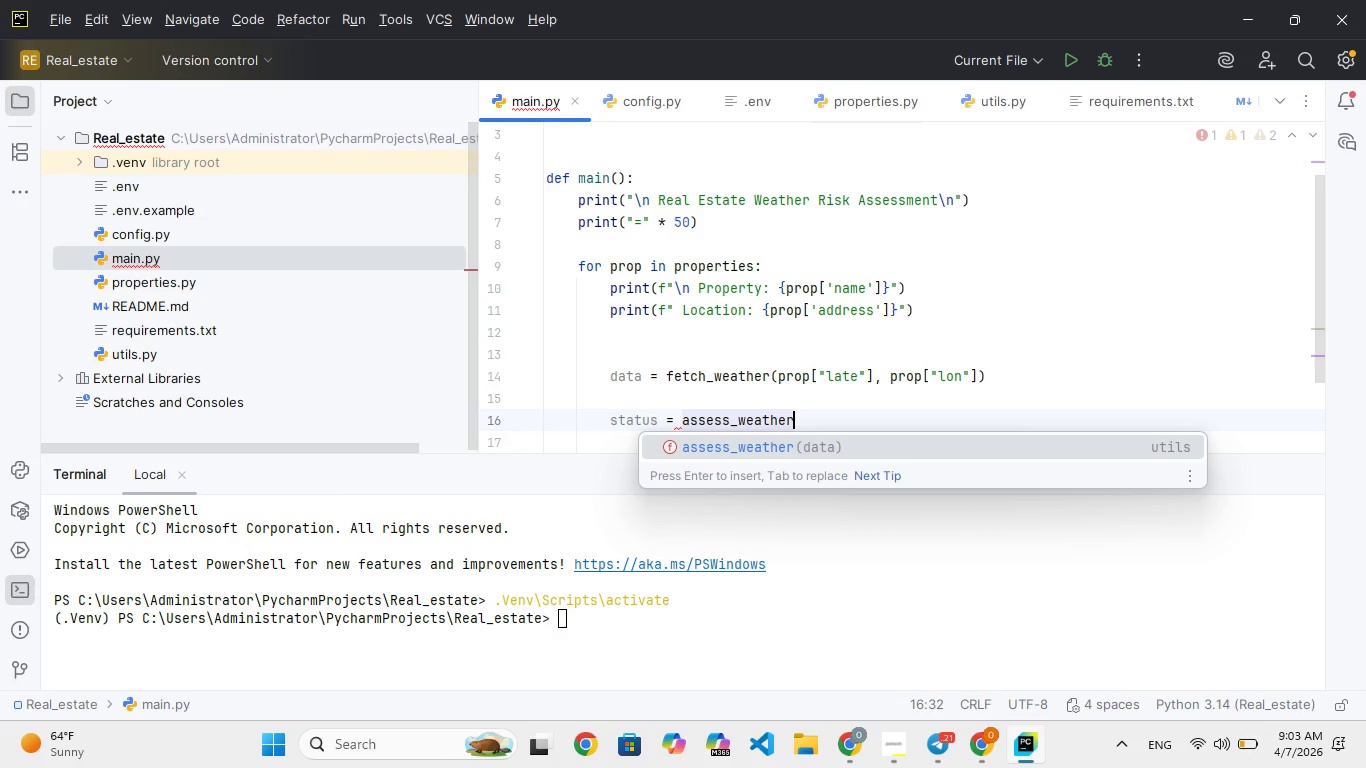 
hold_key(key=E, duration=0.34)
 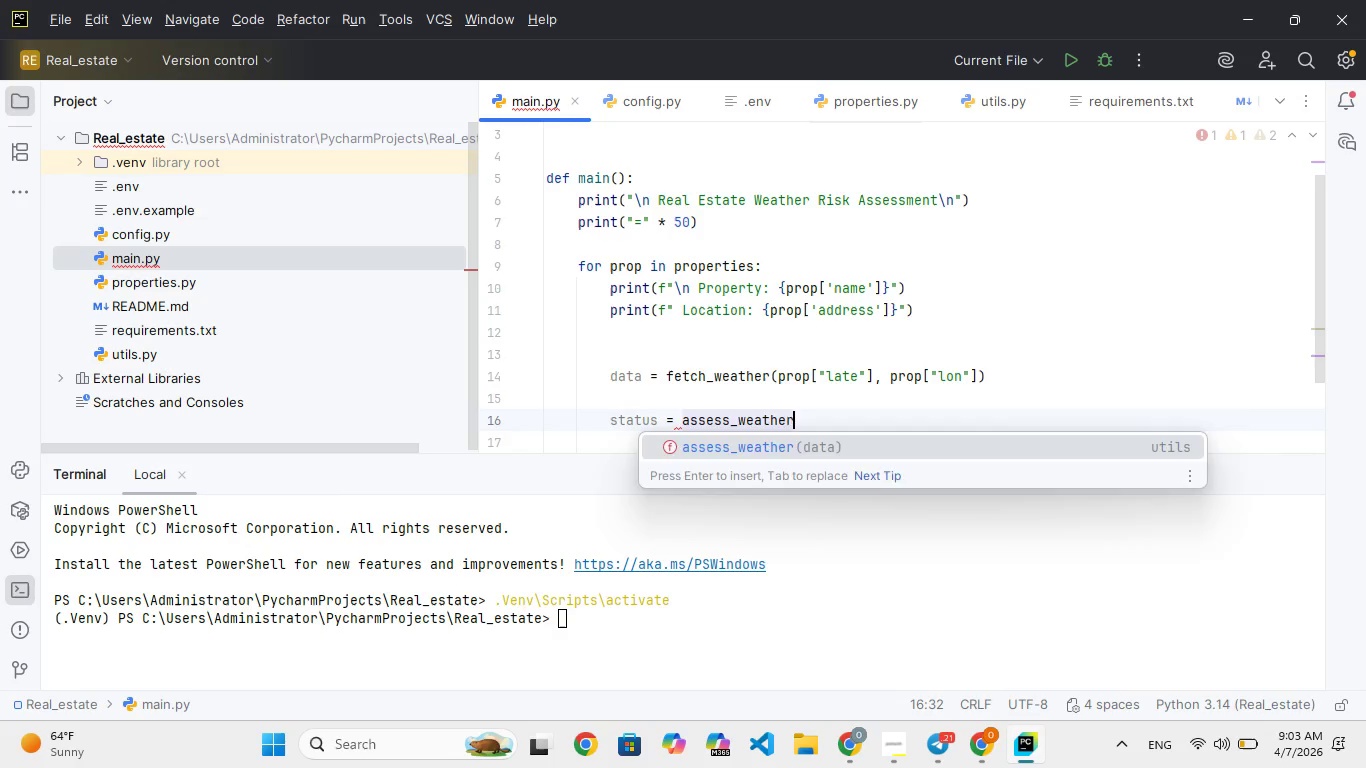 
key(Enter)
 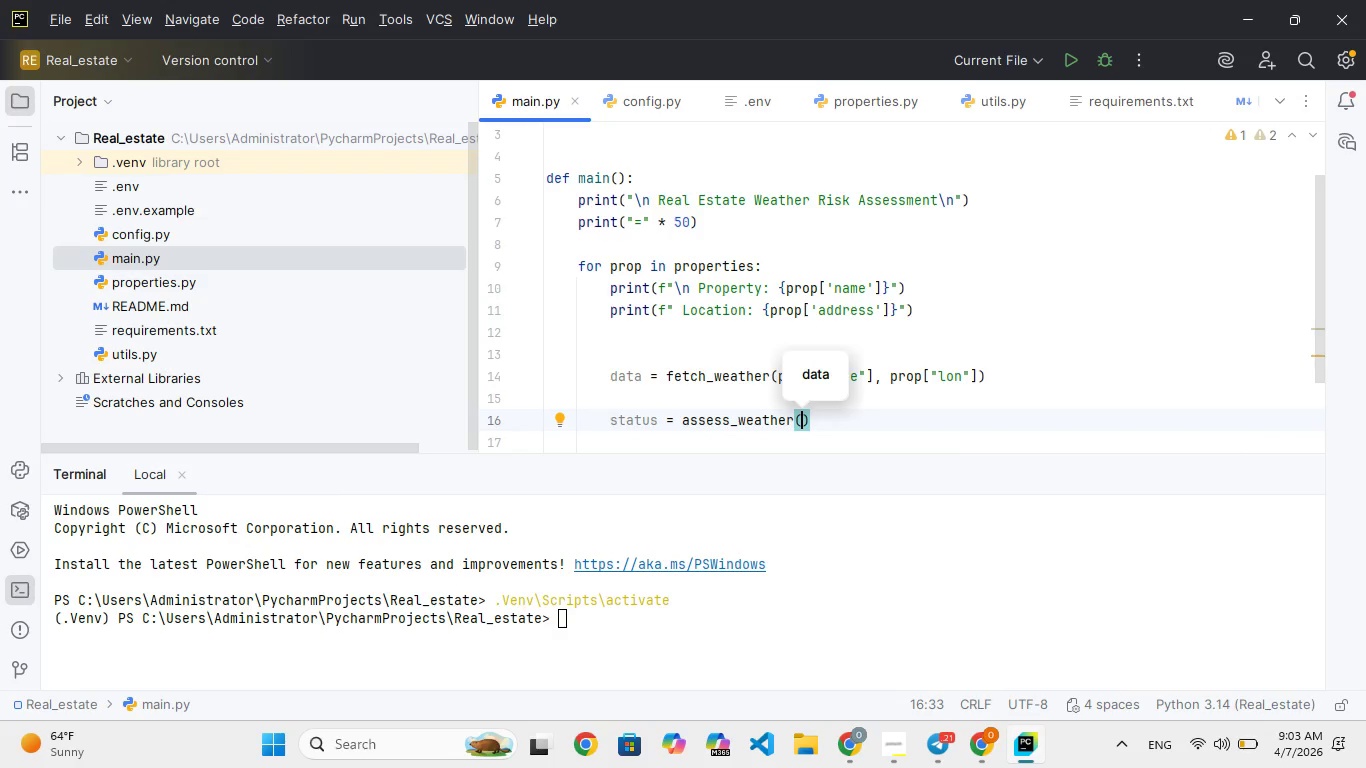 
type(data)
 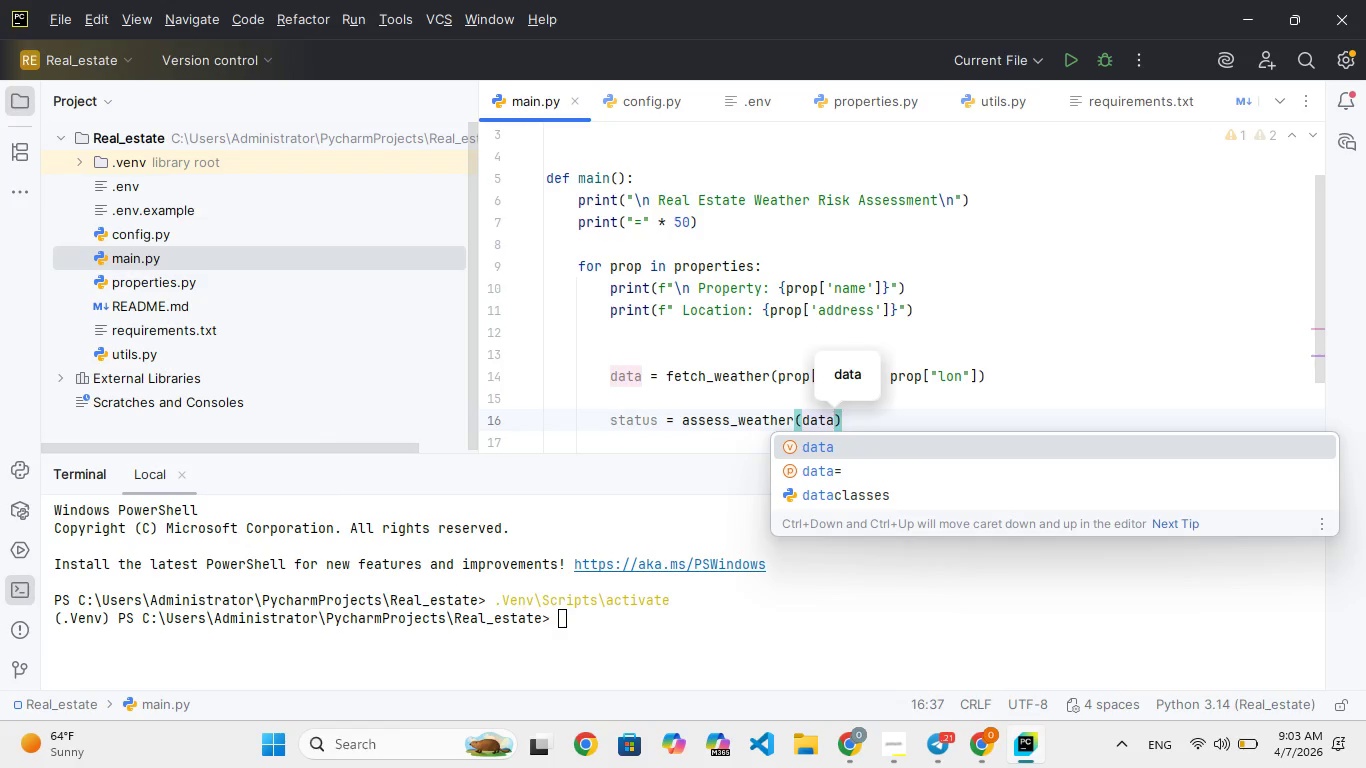 
key(Enter)
 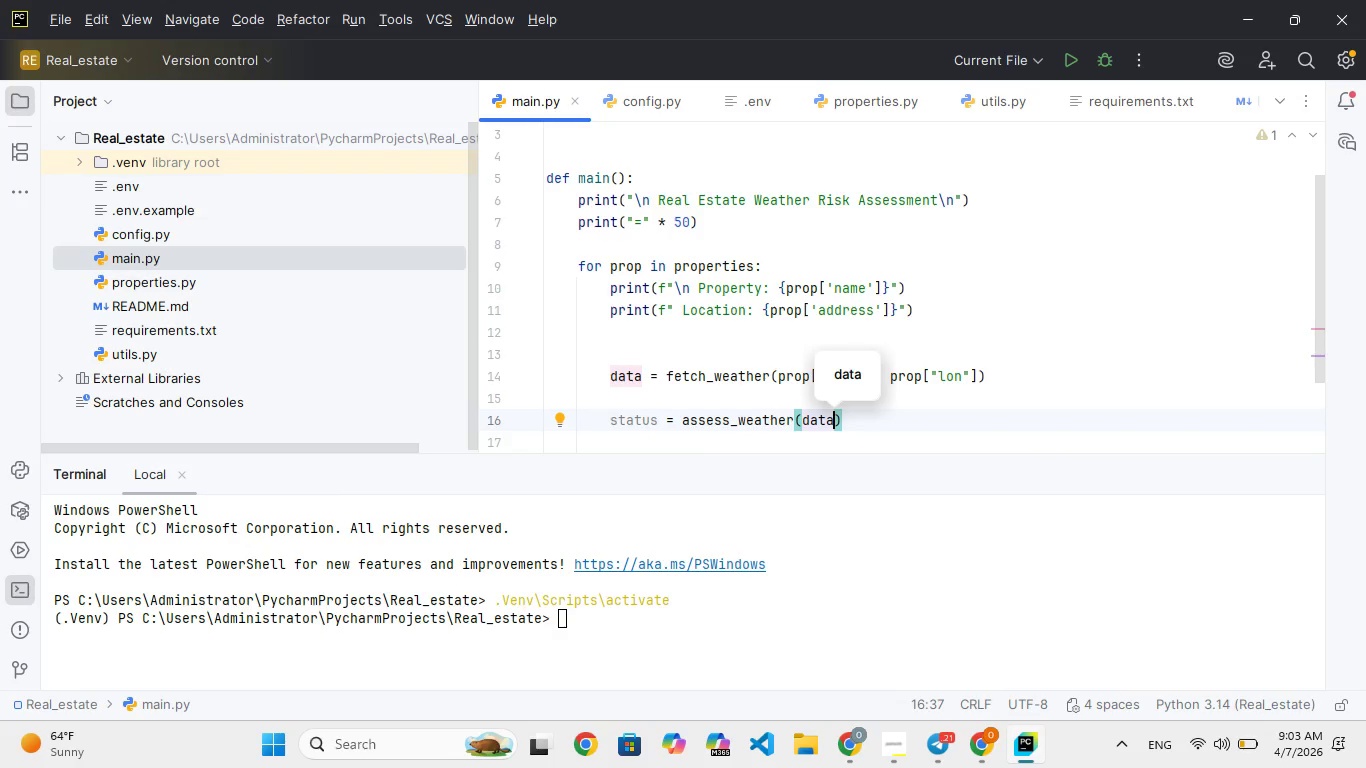 
wait(5.33)
 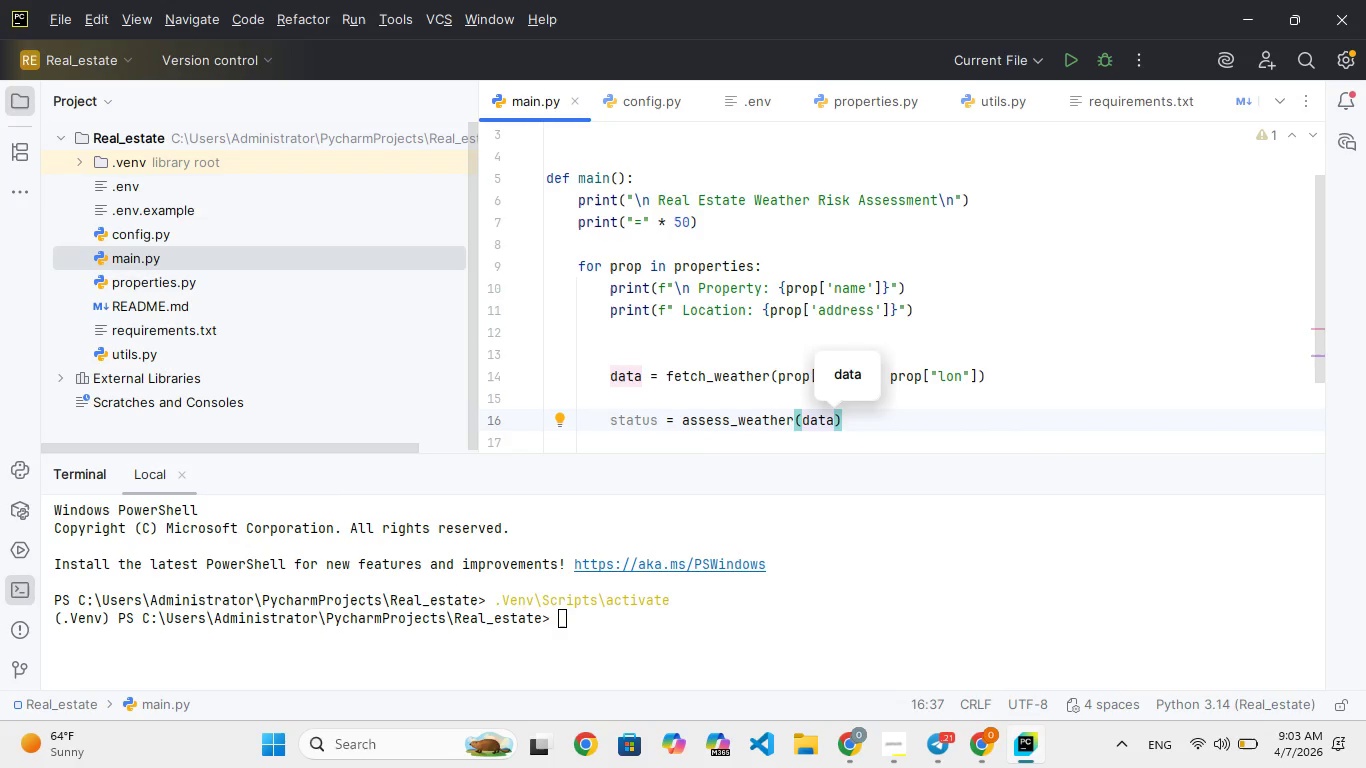 
key(Enter)
 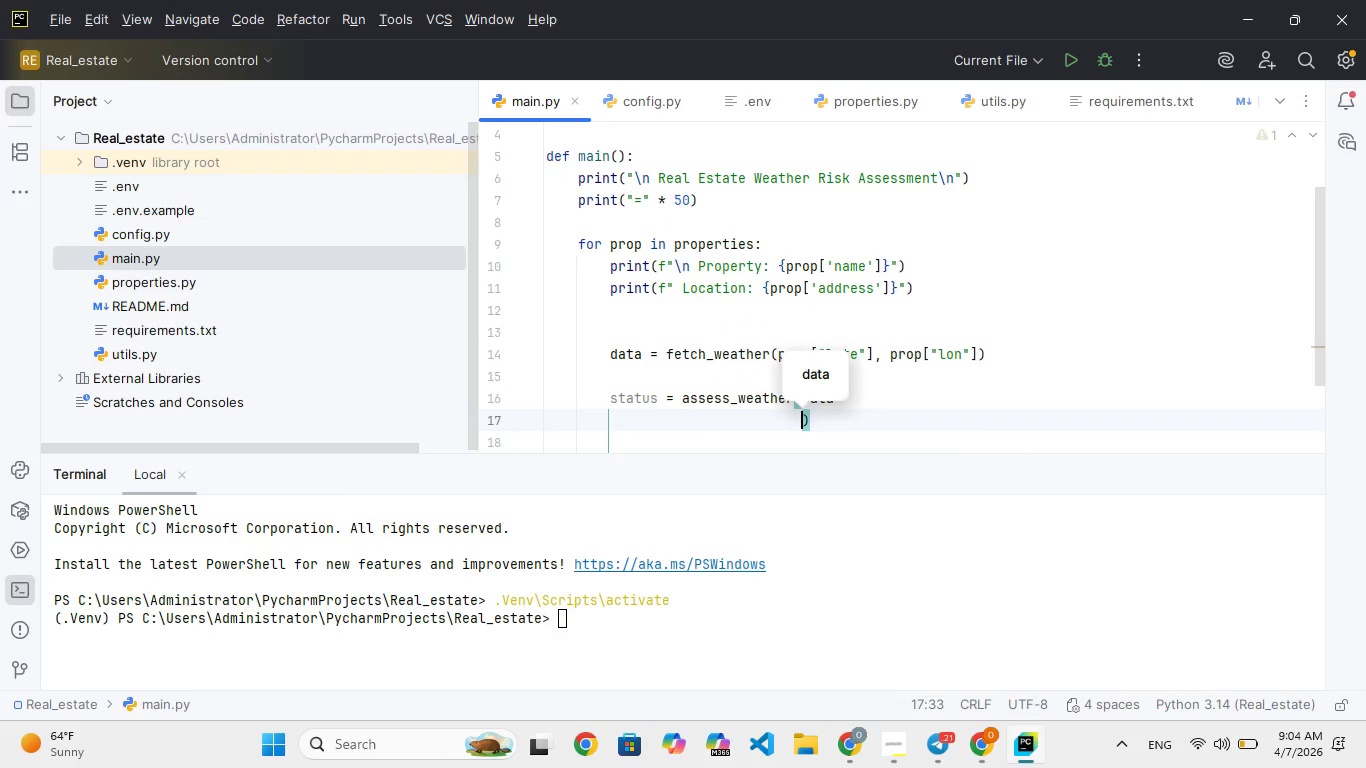 
key(Backspace)
 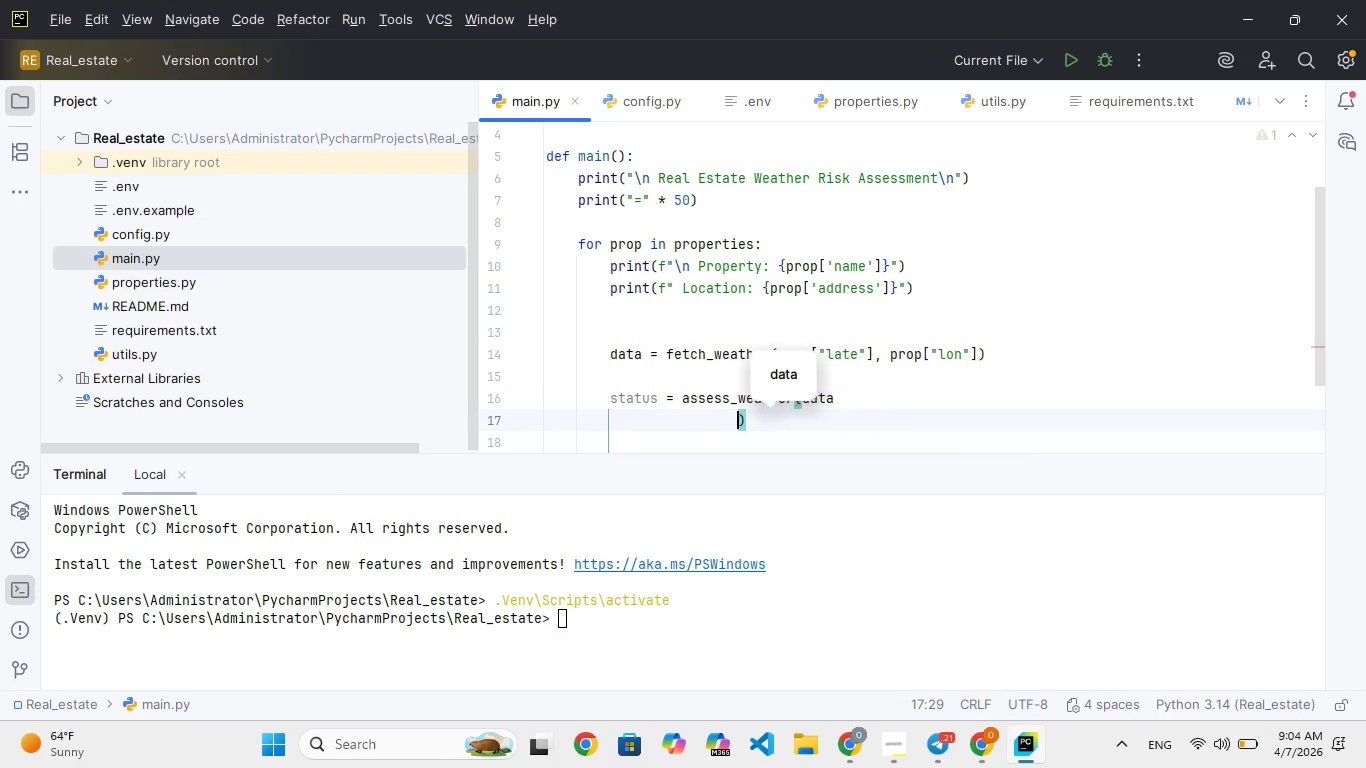 
key(Backspace)
 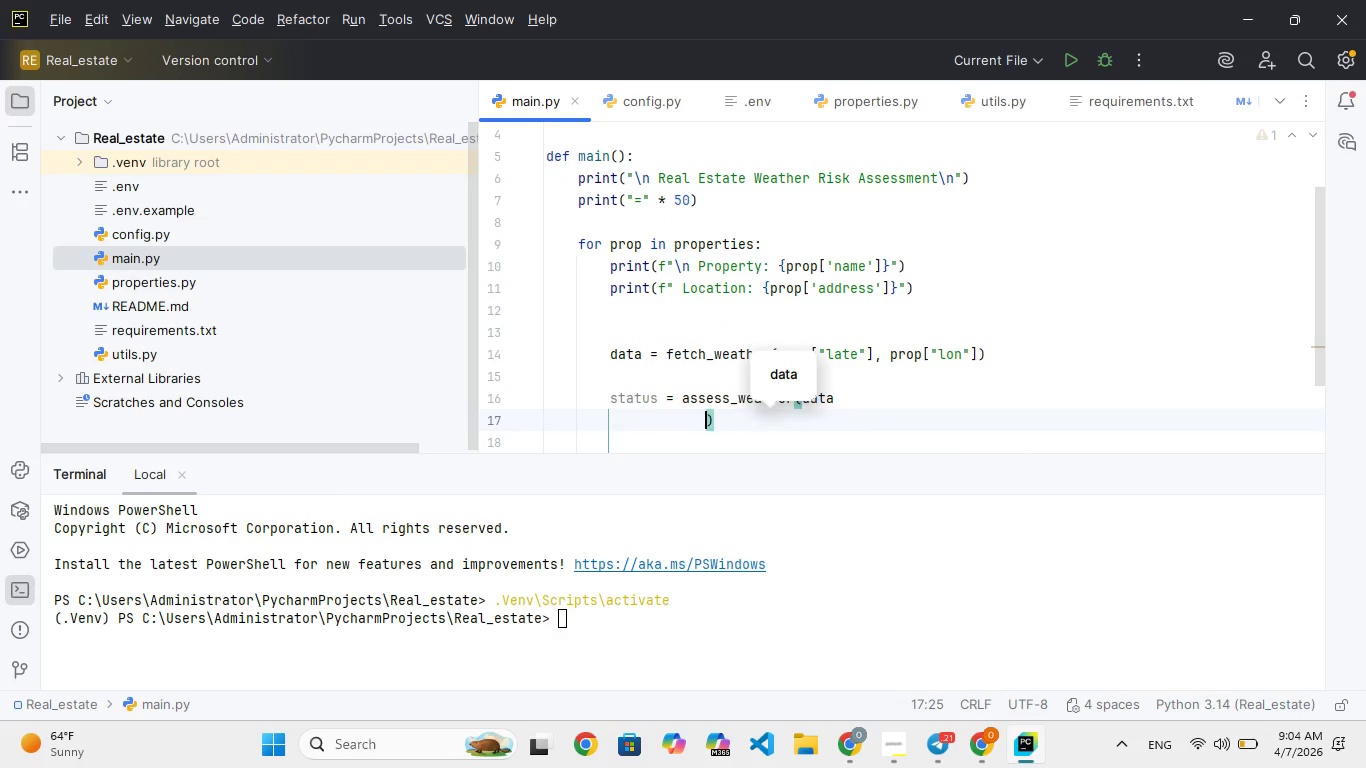 
key(Backspace)
 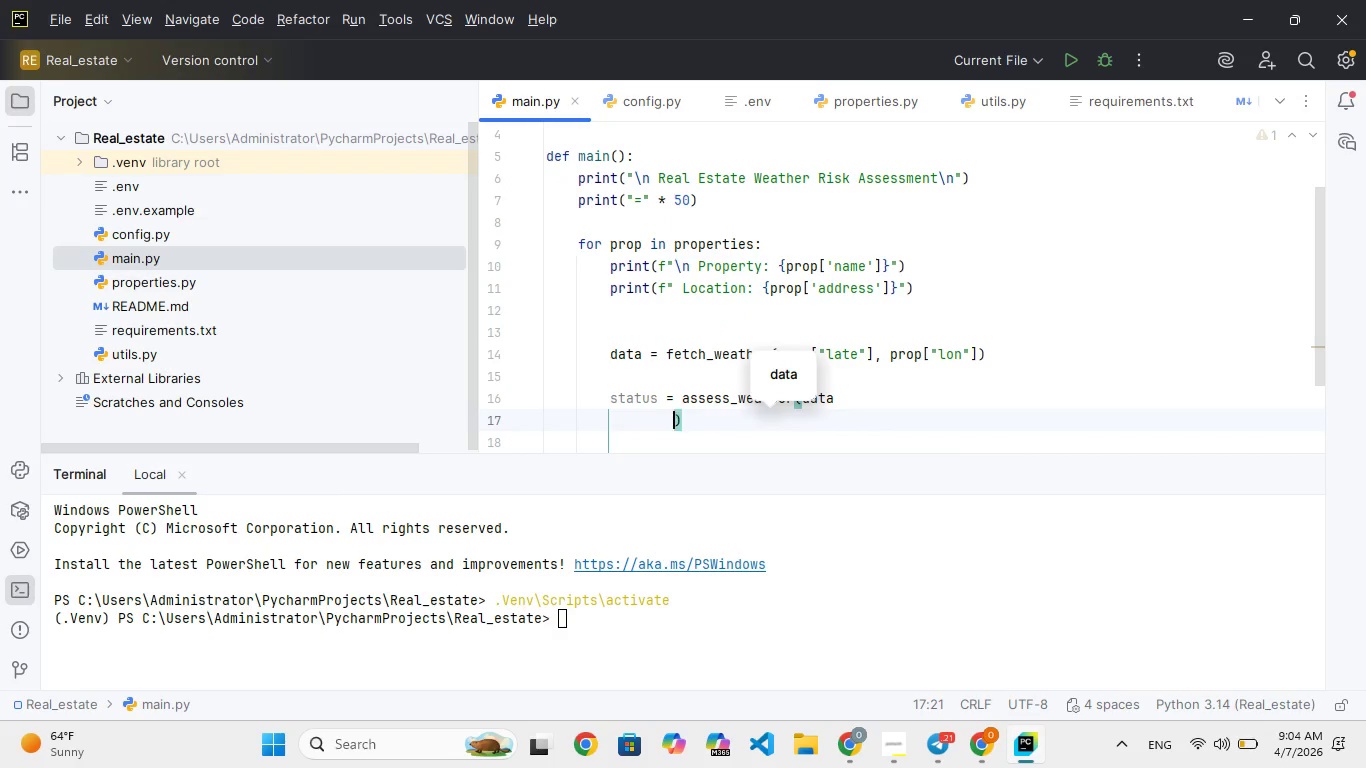 
key(Backspace)
 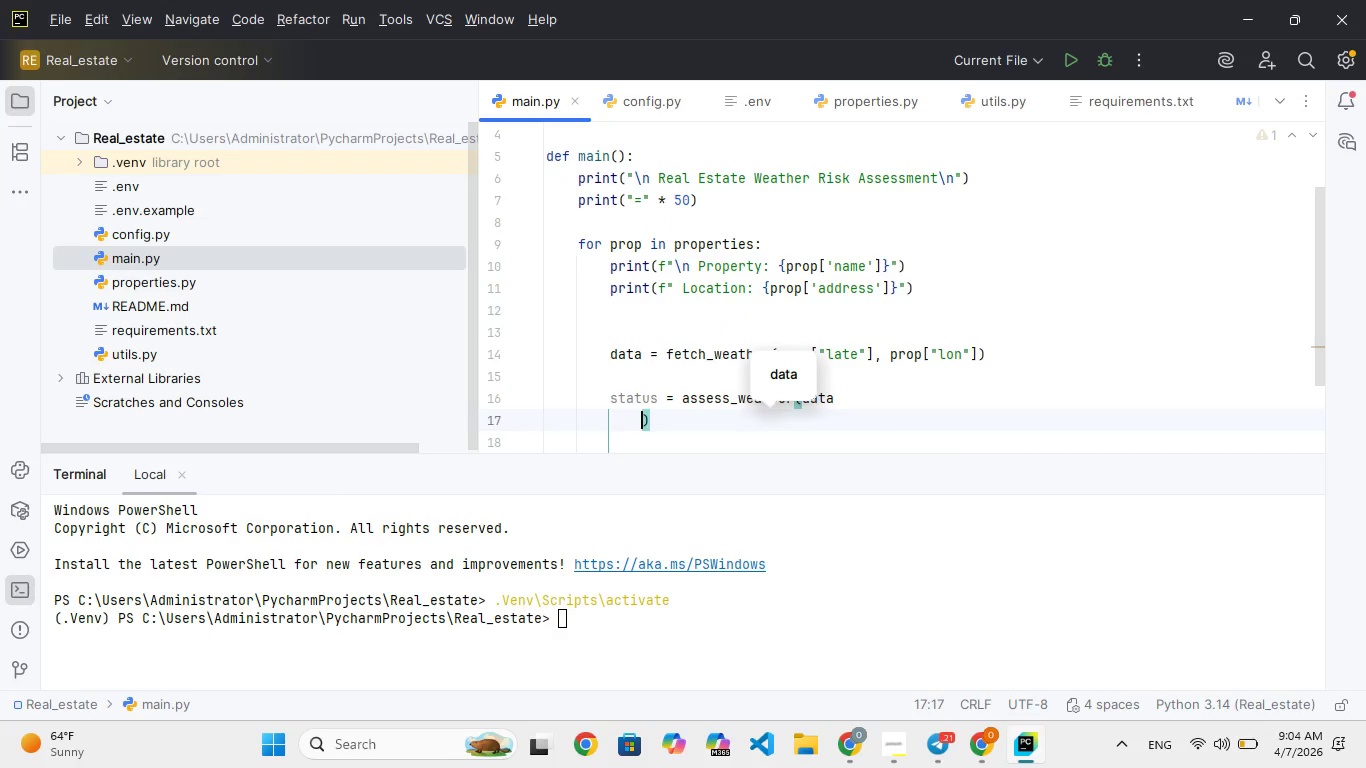 
key(Backspace)
 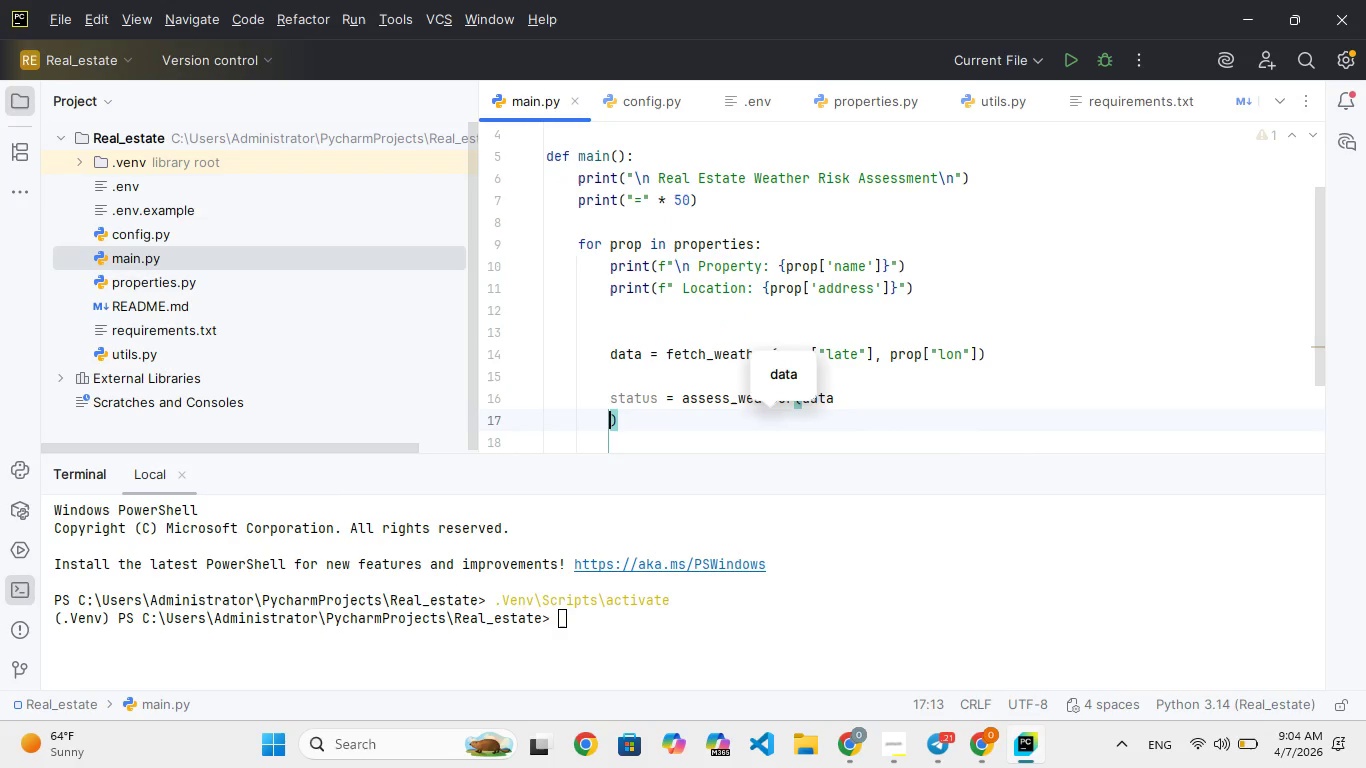 
key(Backspace)
 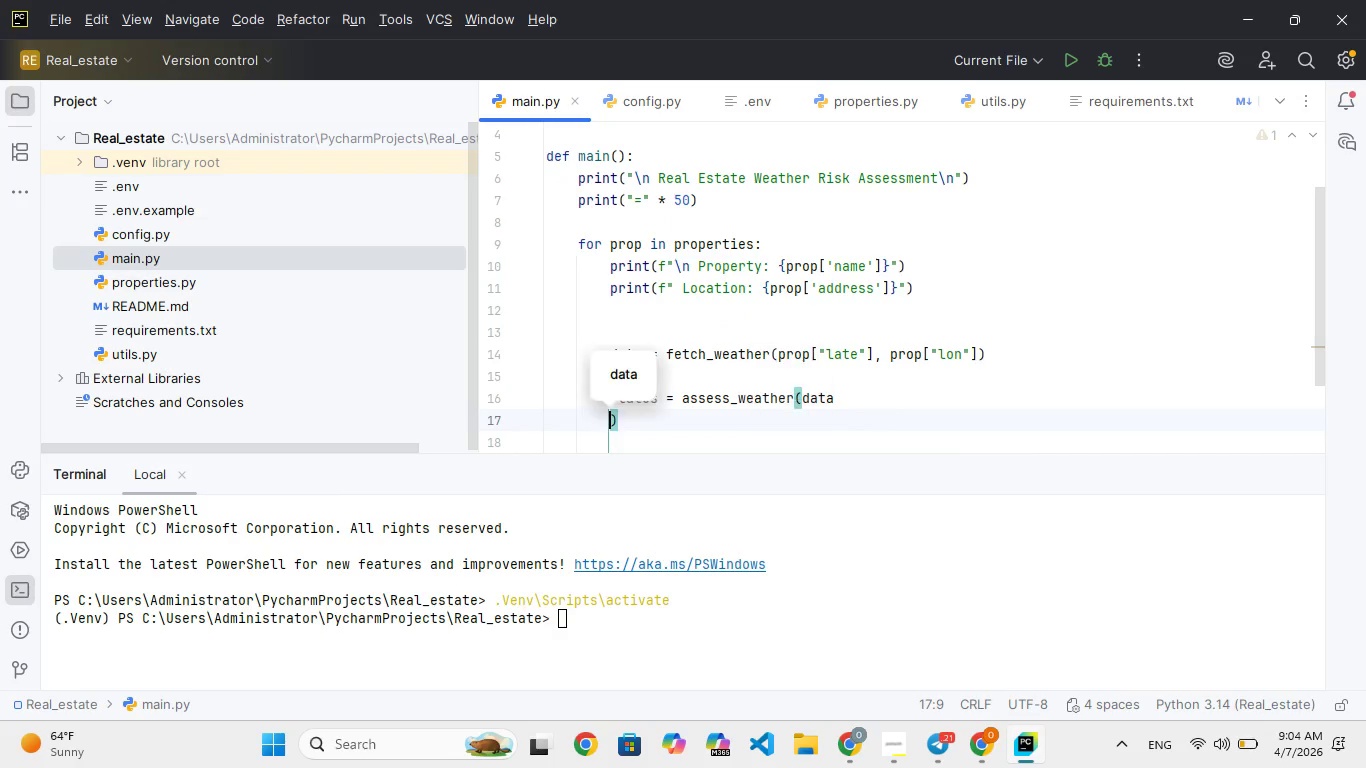 
key(Backspace)
 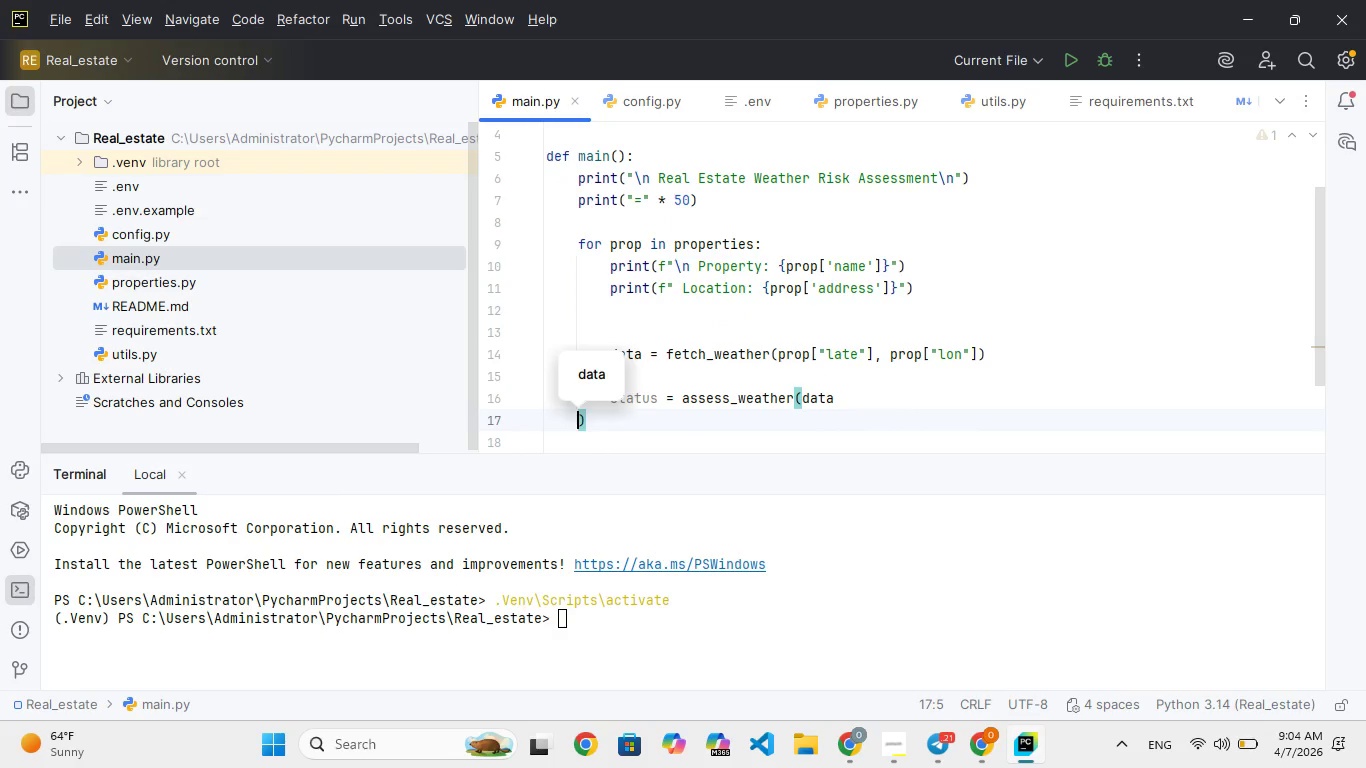 
key(Backspace)
 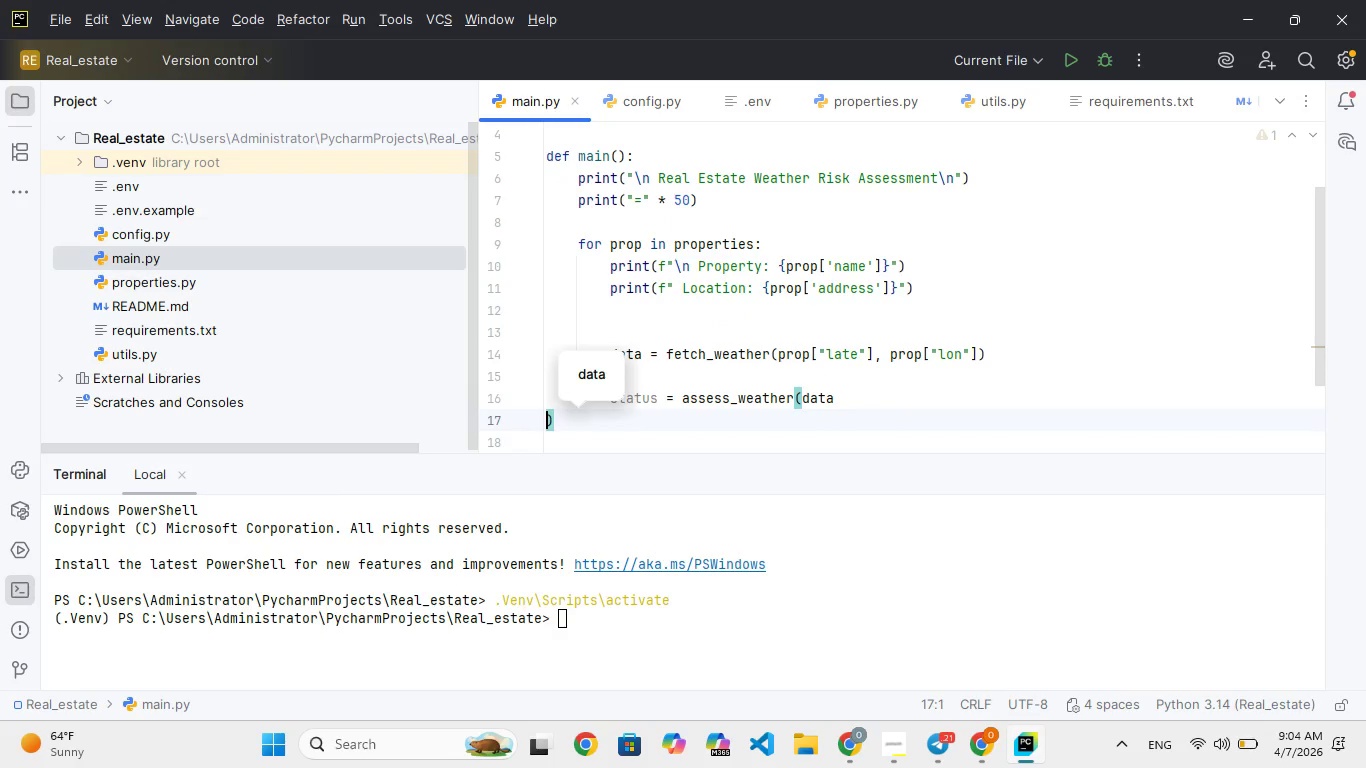 
key(Backspace)
 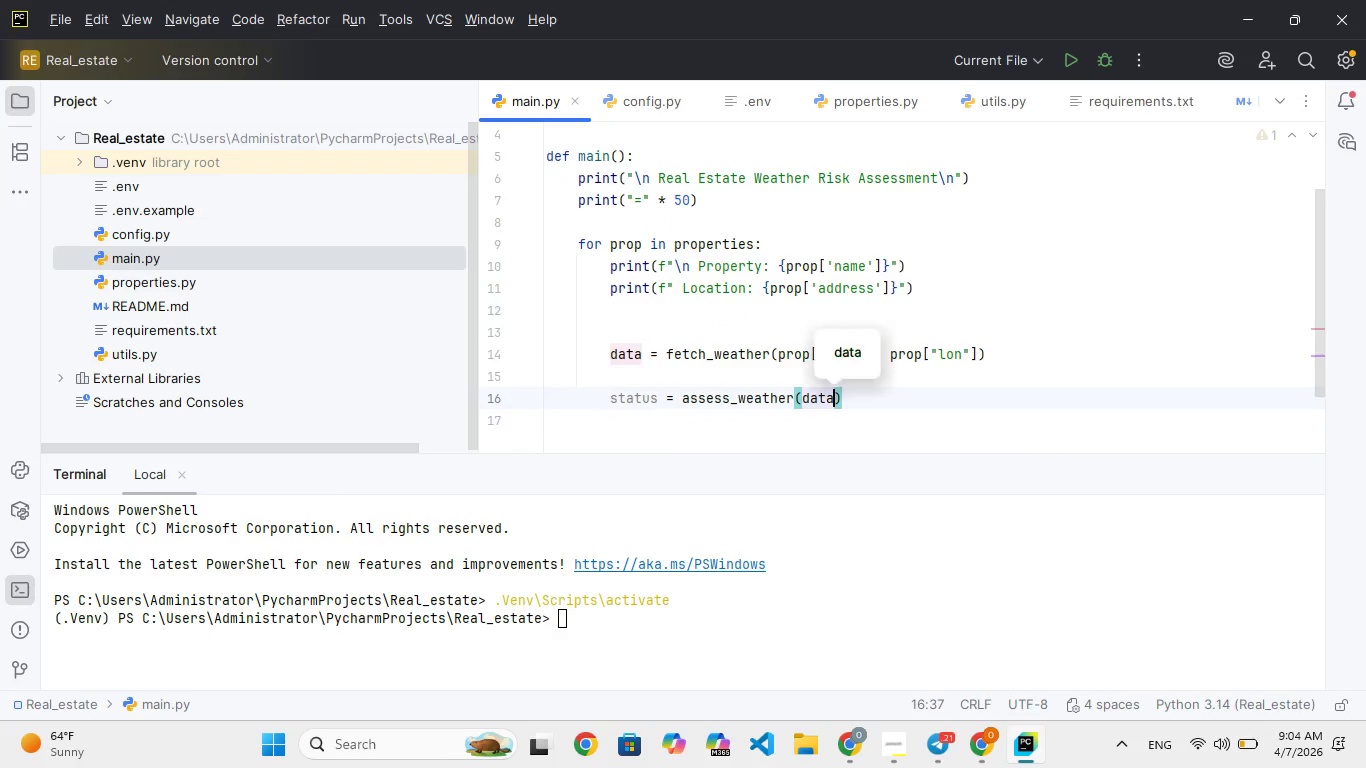 
key(Backspace)
 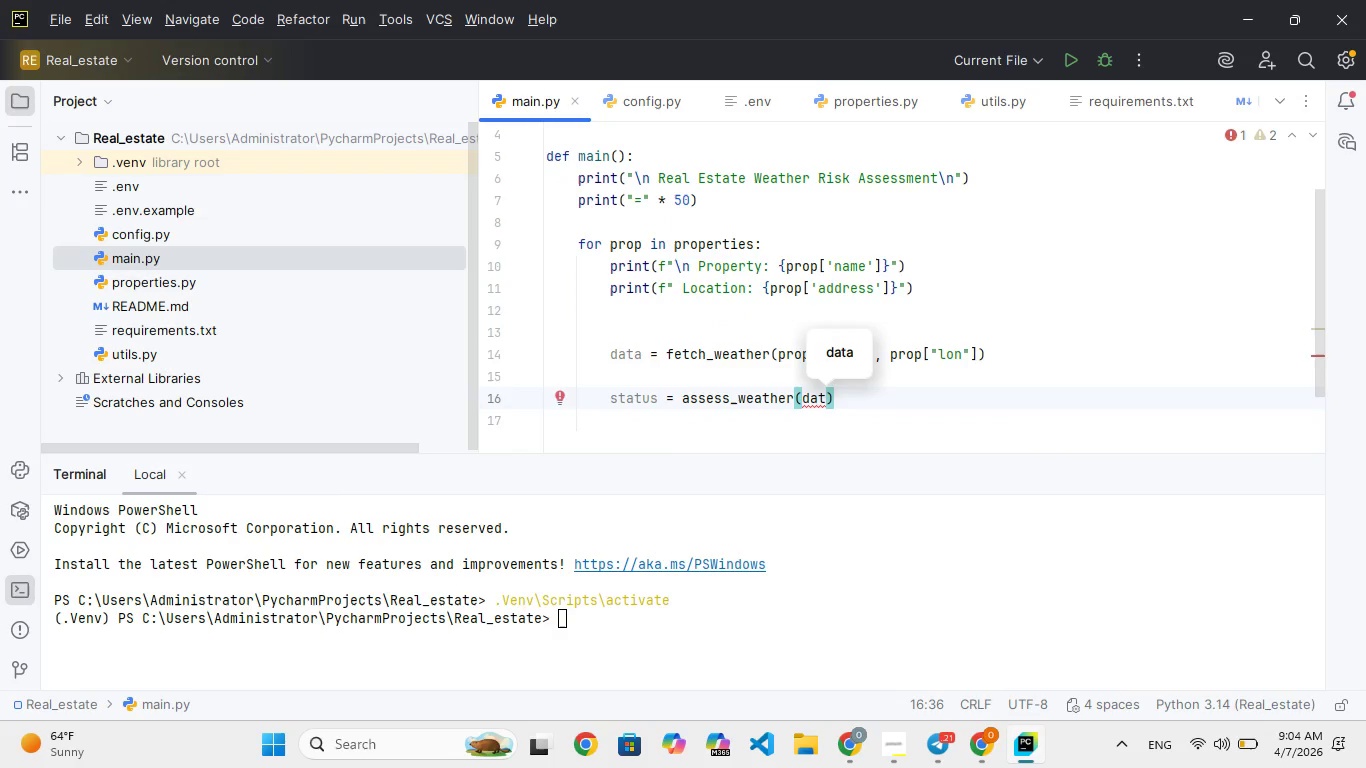 
key(A)
 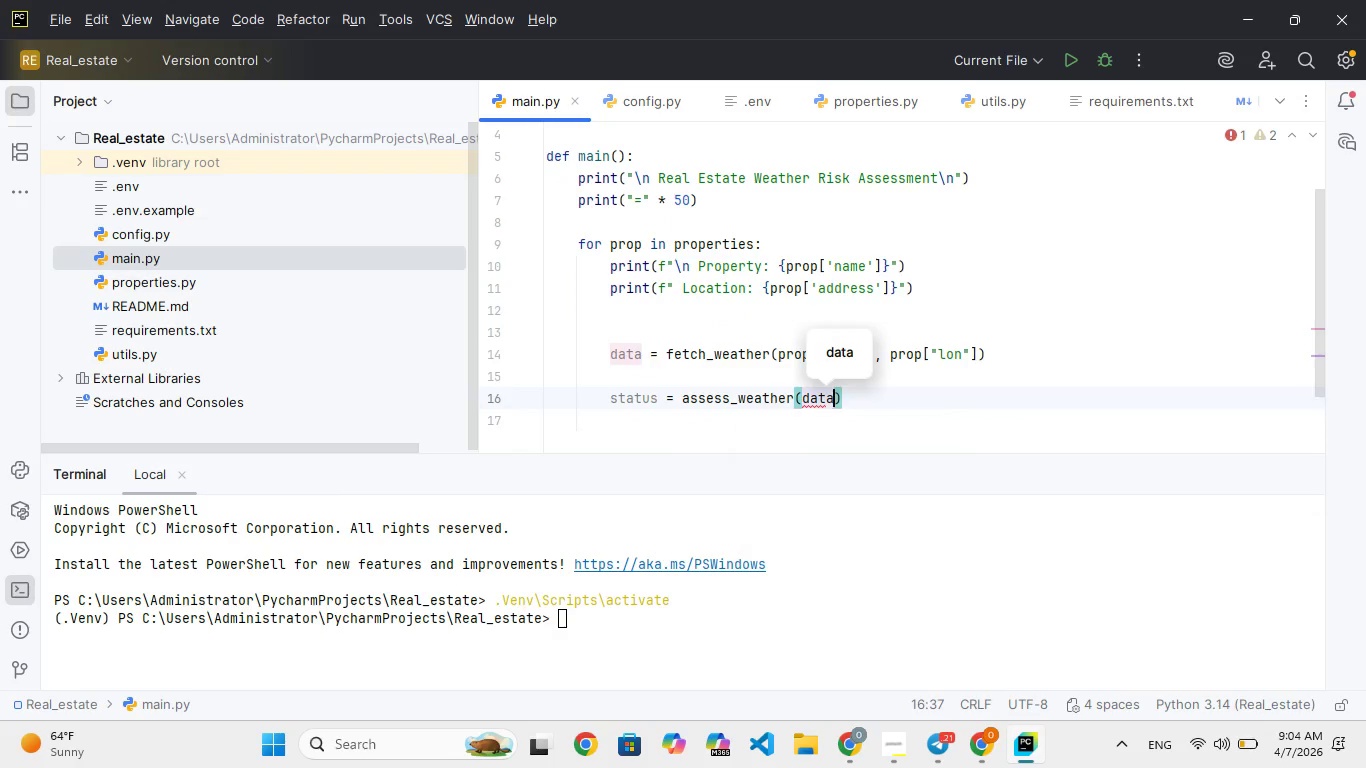 
key(ArrowRight)
 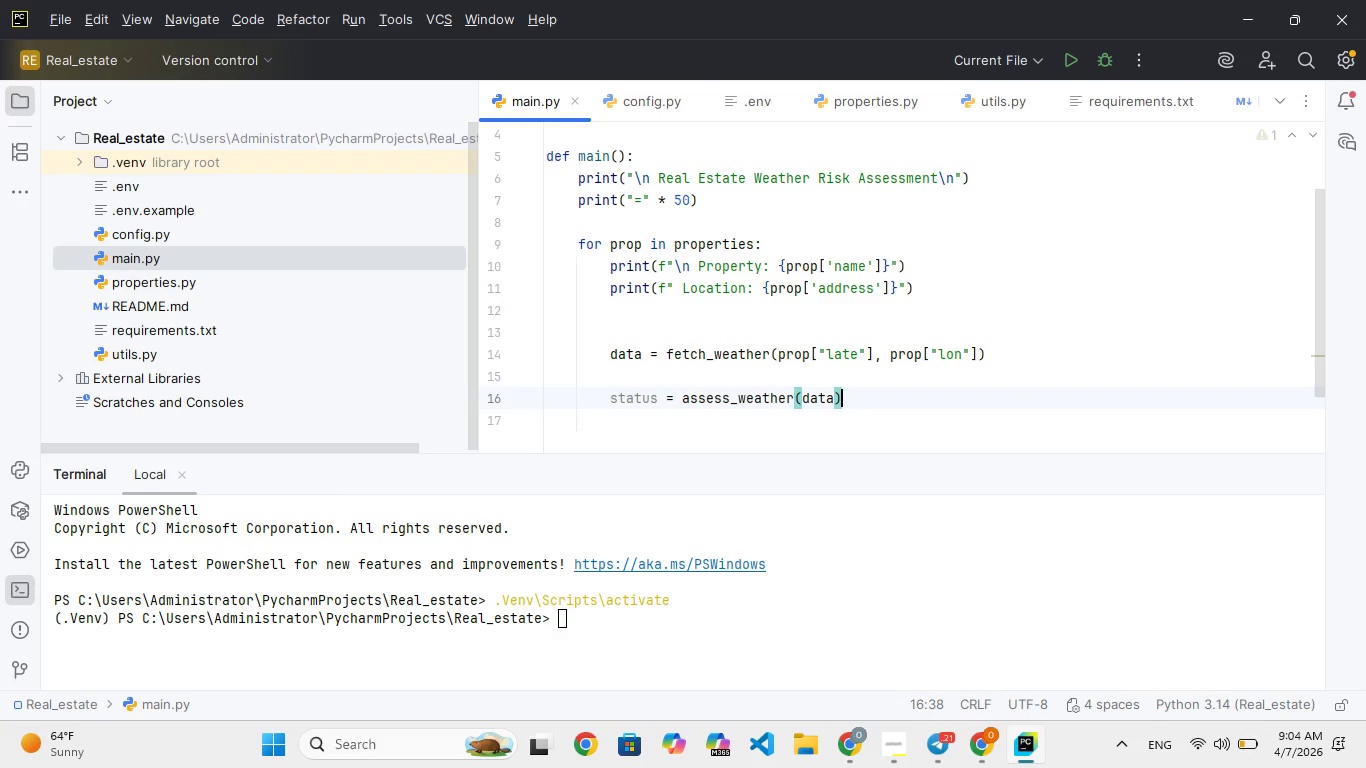 
key(Enter)
 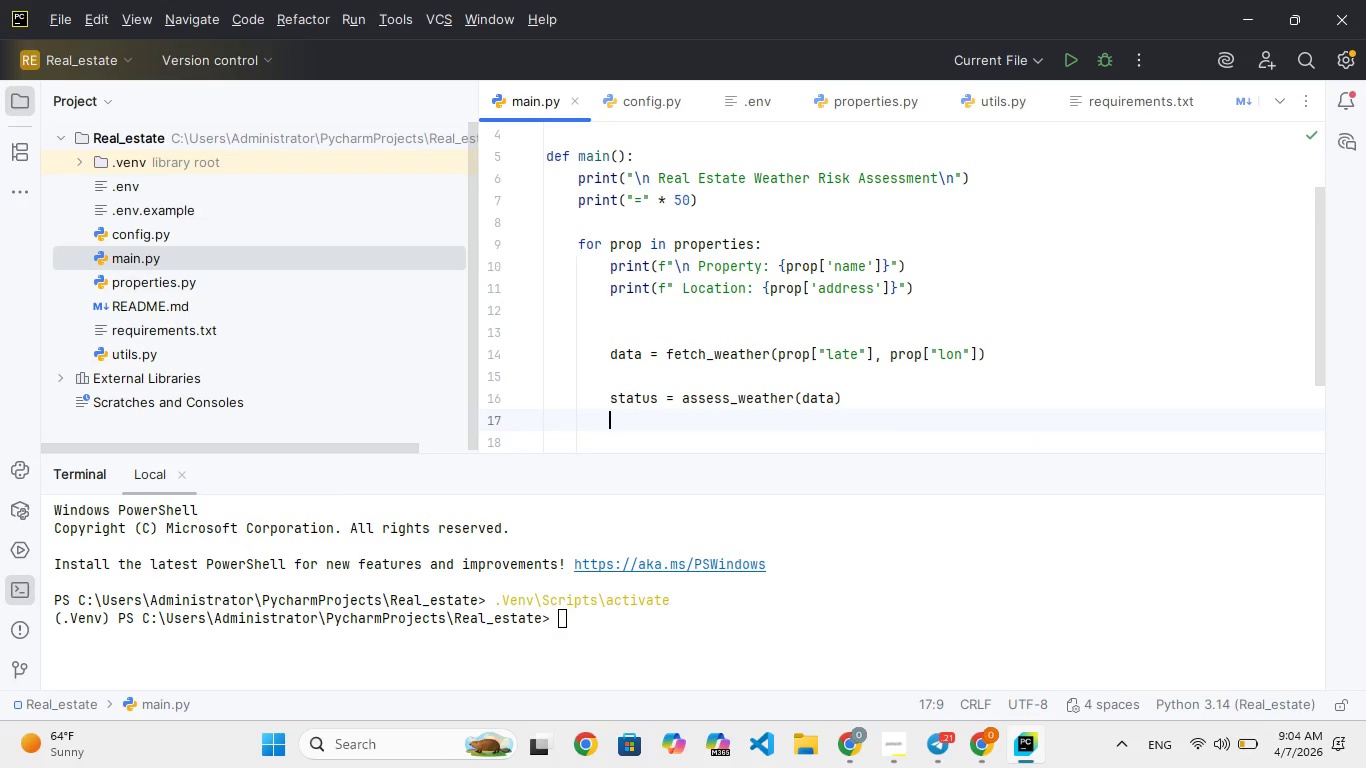 
hold_key(key=Enter, duration=0.31)
 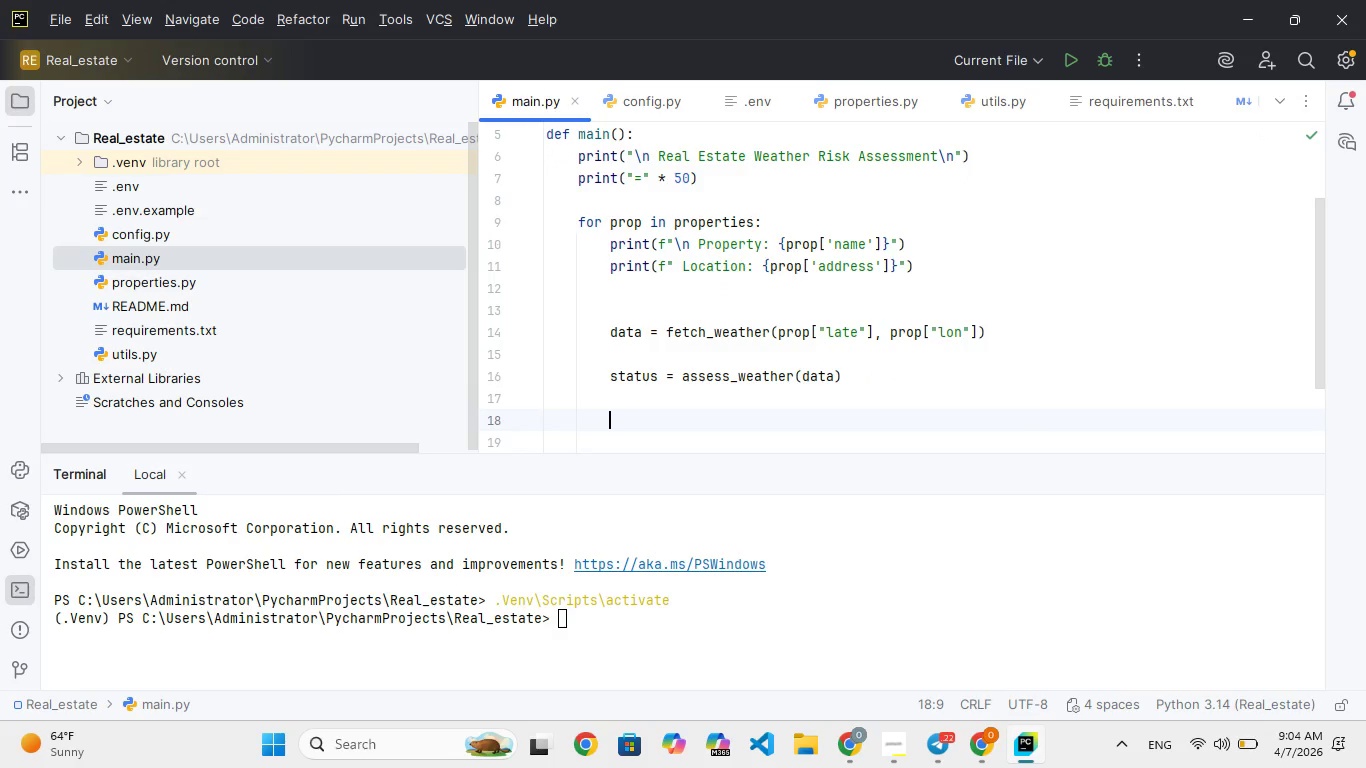 
type(if status == )
key(Backspace)
key(Backspace)
type(-)
key(Backspace)
type(= "CLER)
 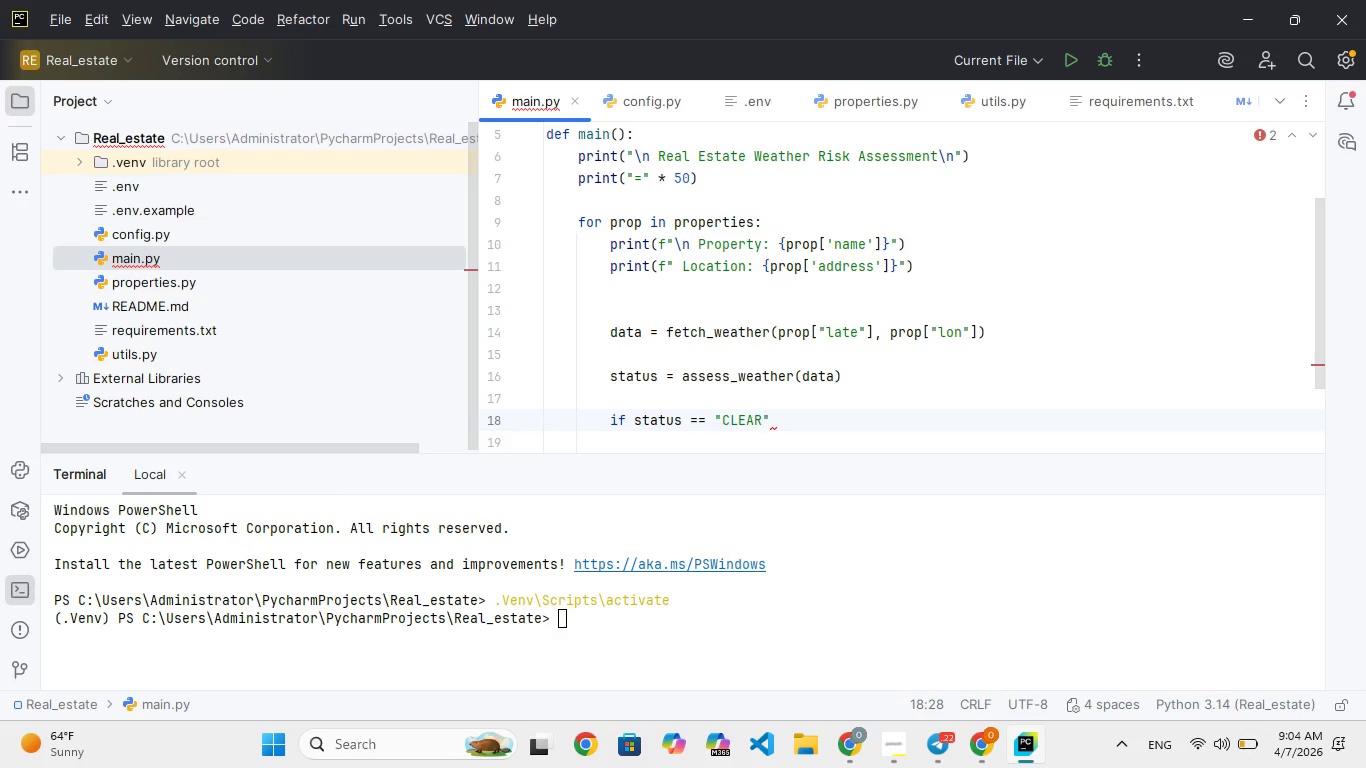 
key(ArrowRight)
 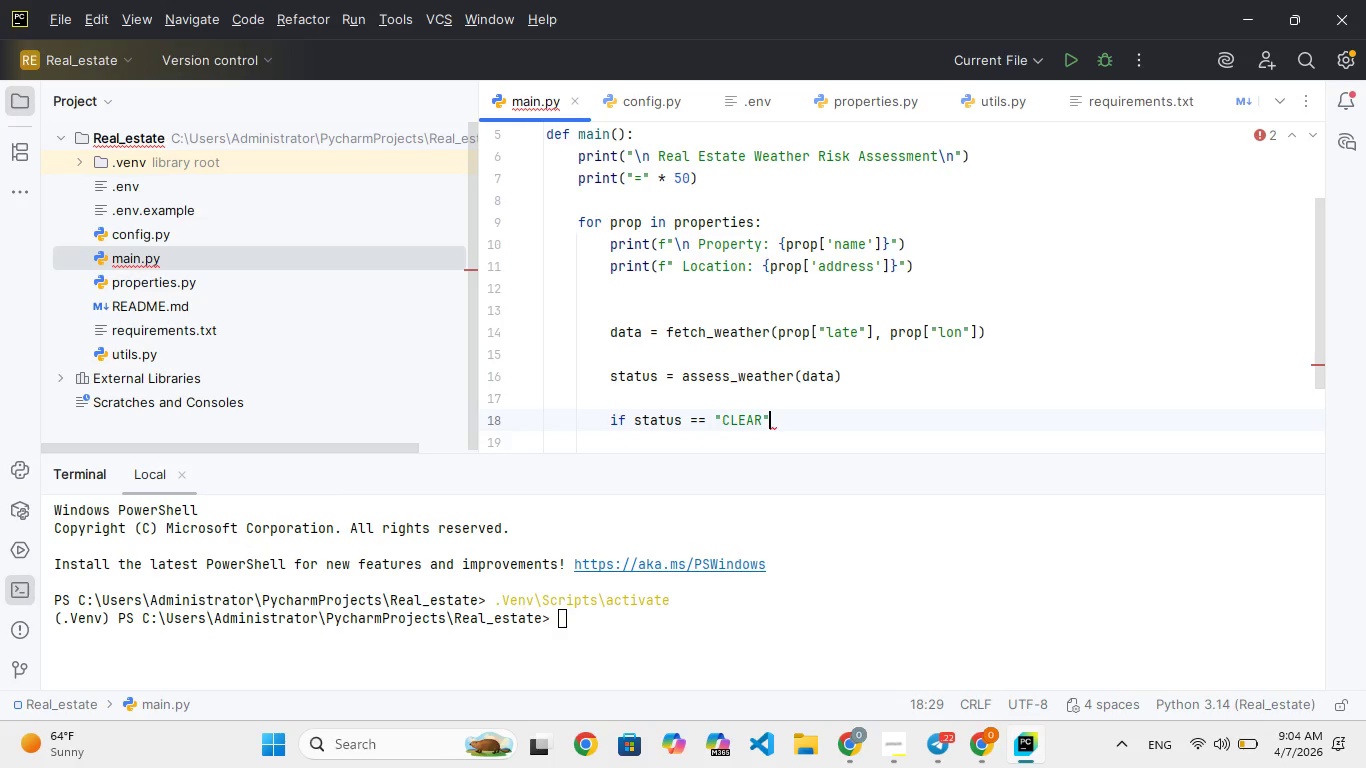 
key(Shift+Semicolon)
 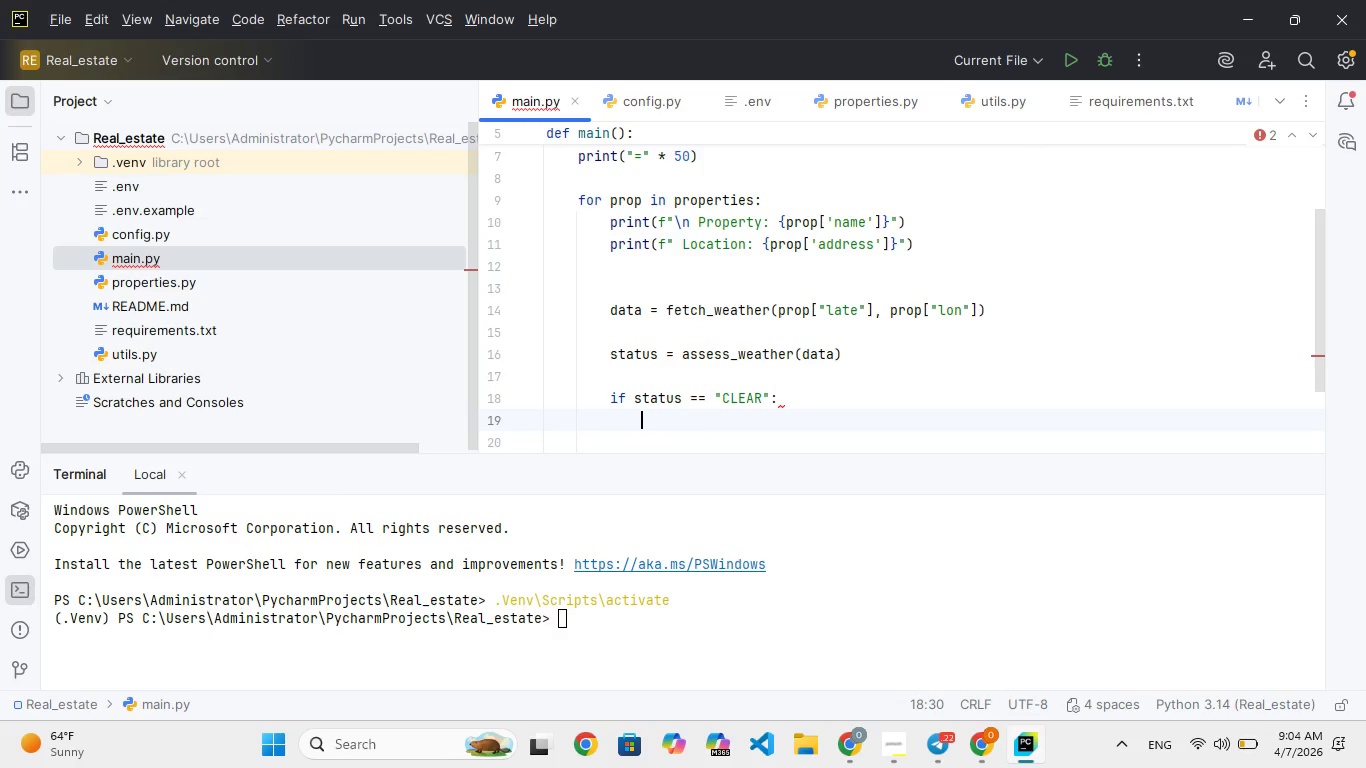 
key(Enter)
 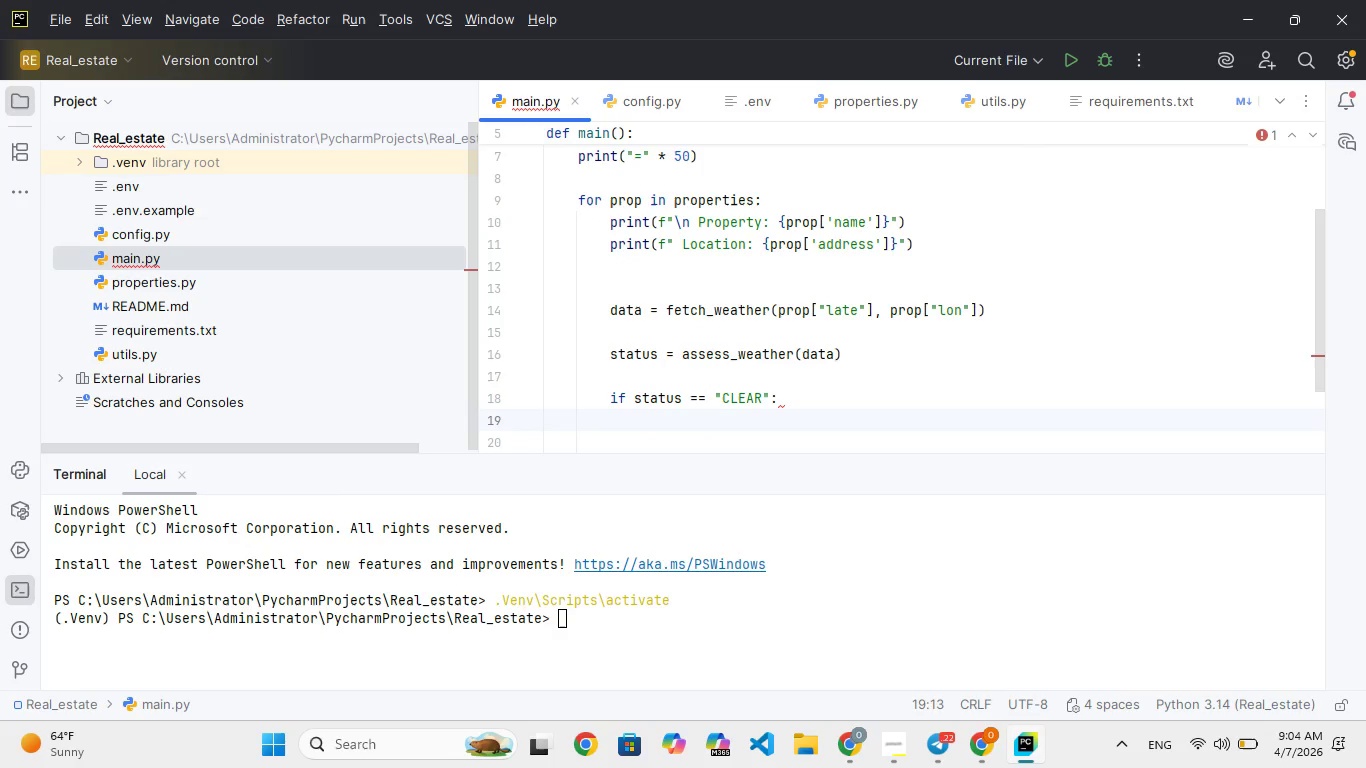 
type(prt("Status: CLEAR (Good)
 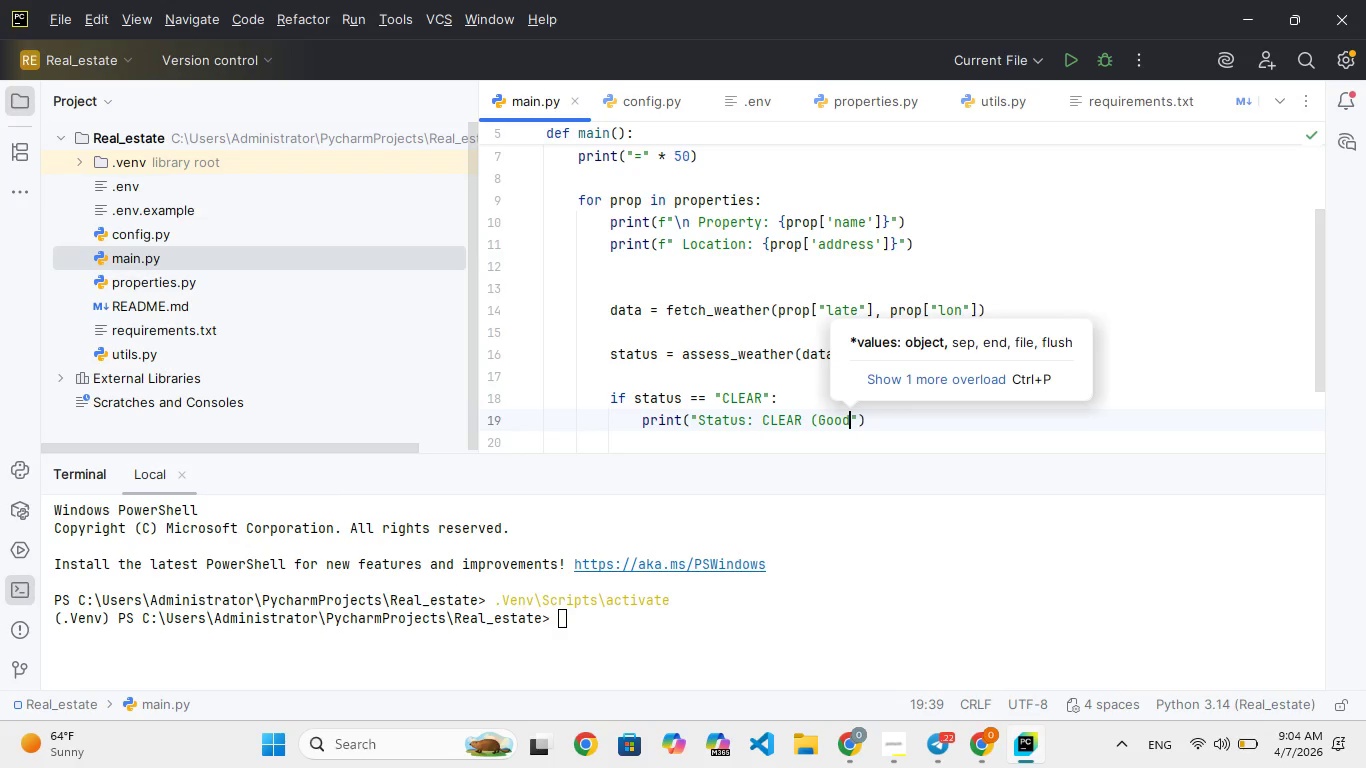 
hold_key(key=I, duration=0.31)
 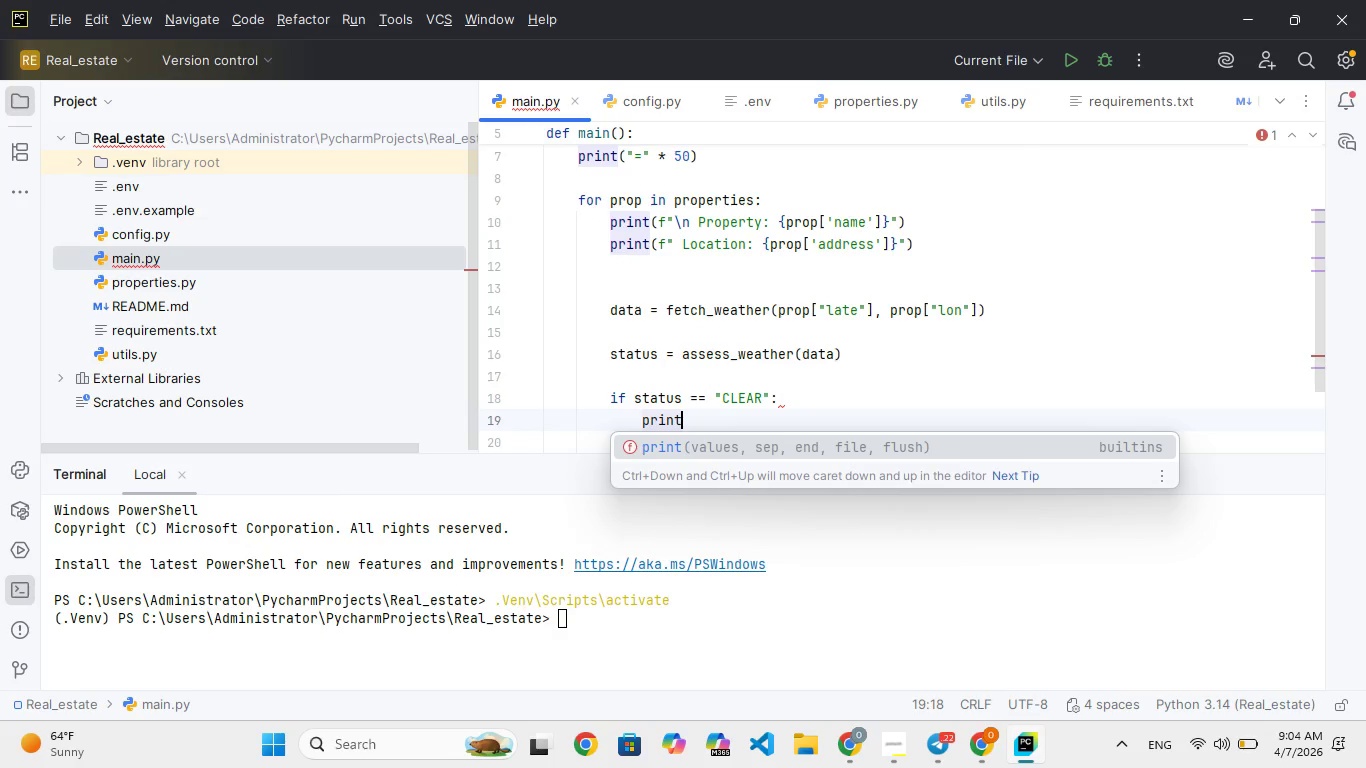 
hold_key(key=N, duration=0.39)
 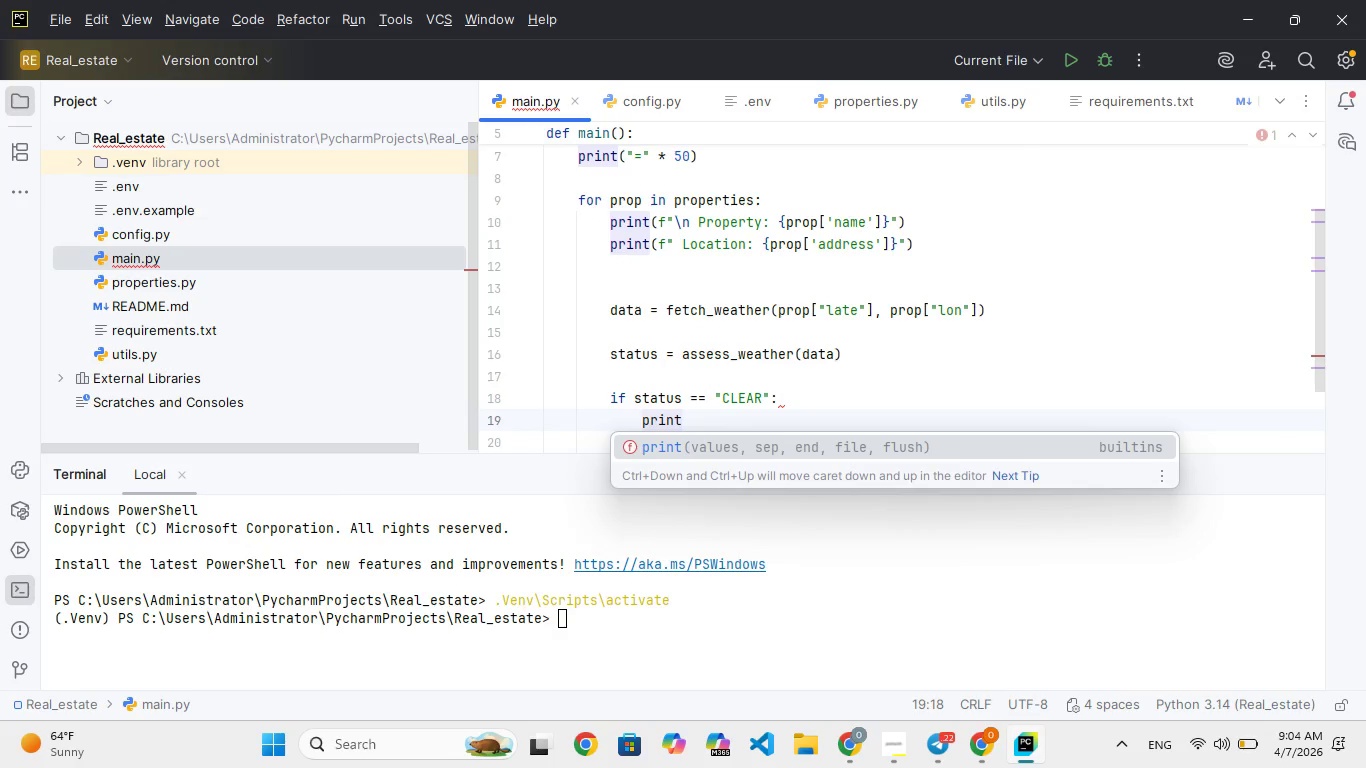 
type( or shooting)
 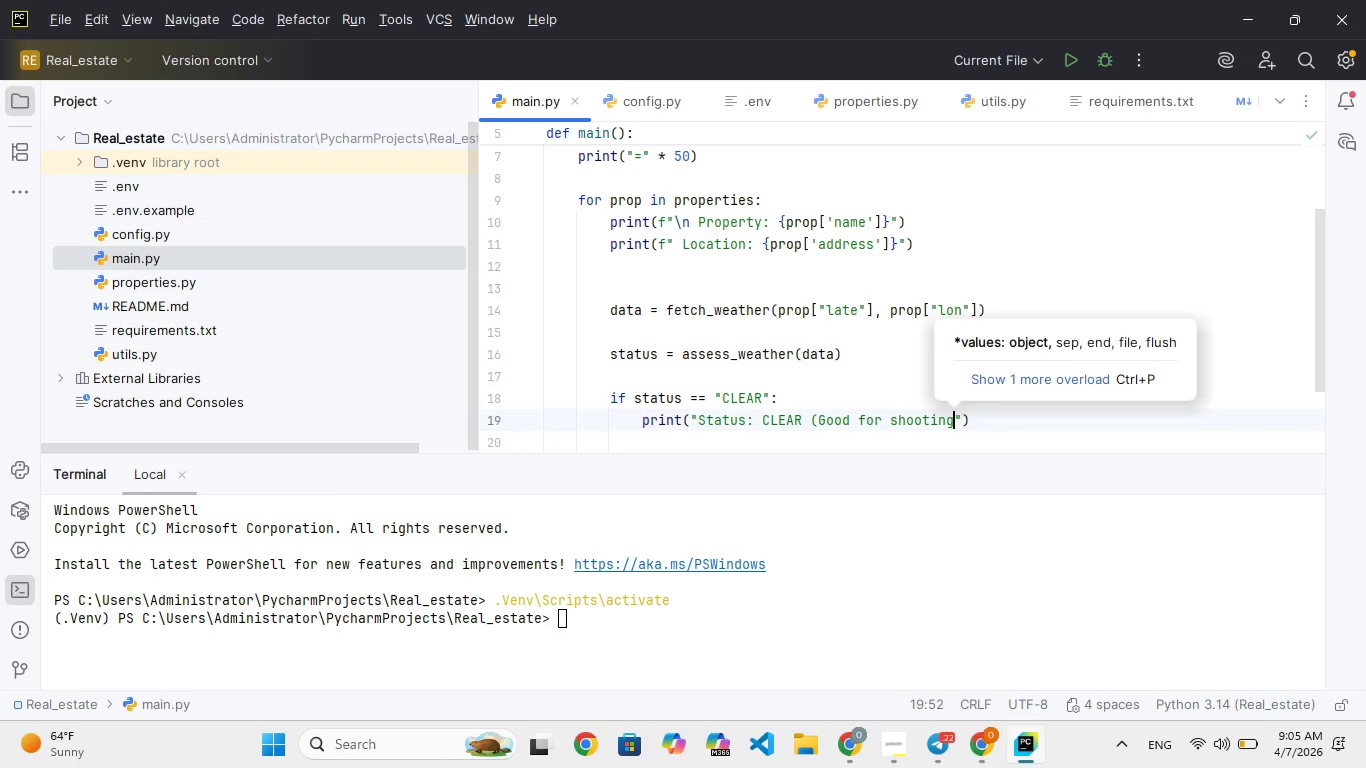 
hold_key(key=F, duration=0.36)
 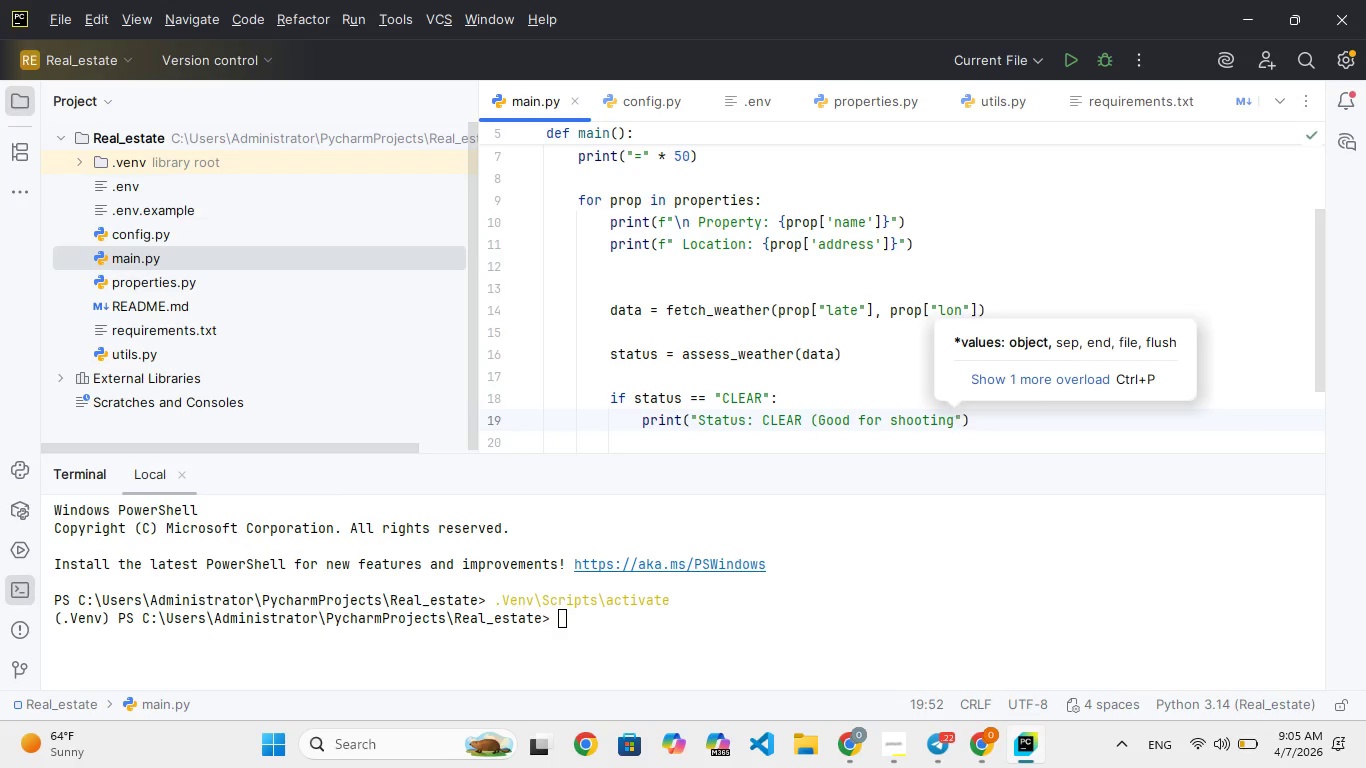 
key(Shift+0)
 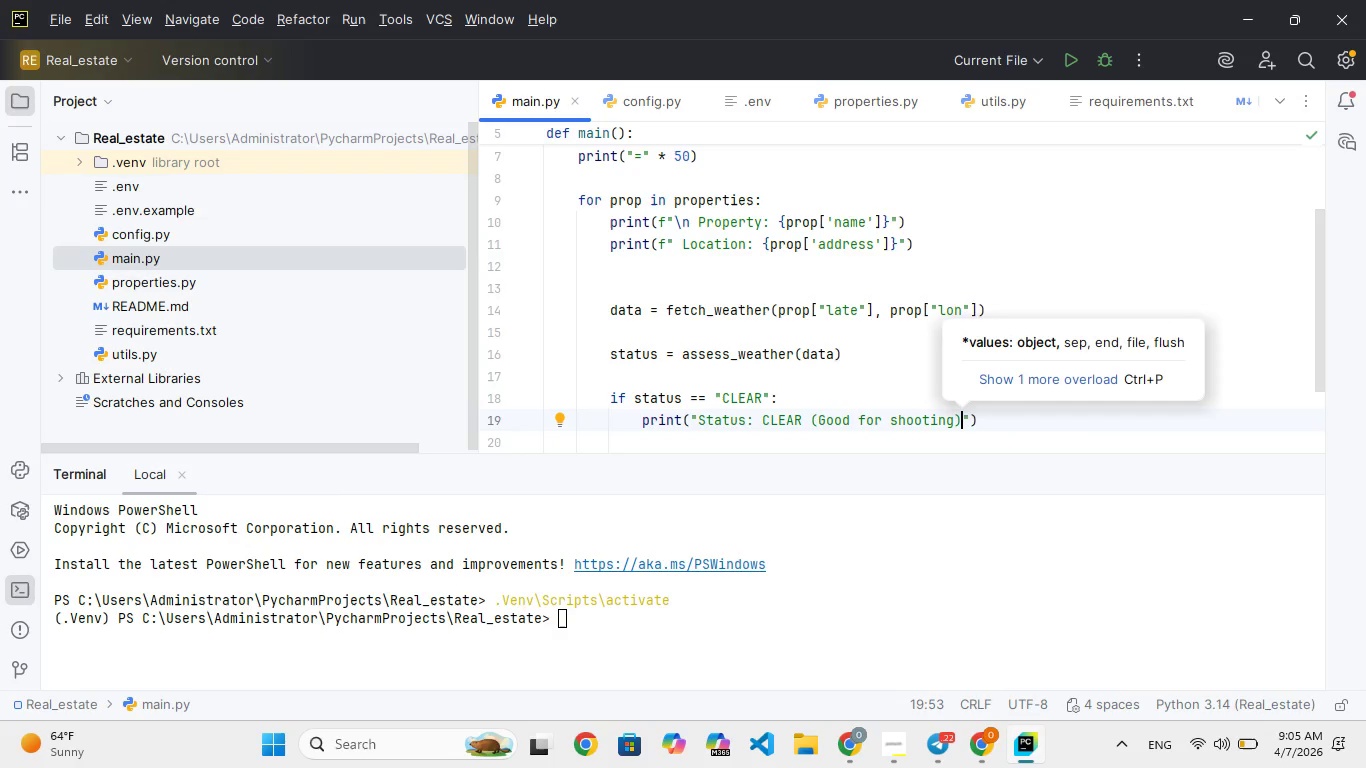 
key(ArrowRight)
 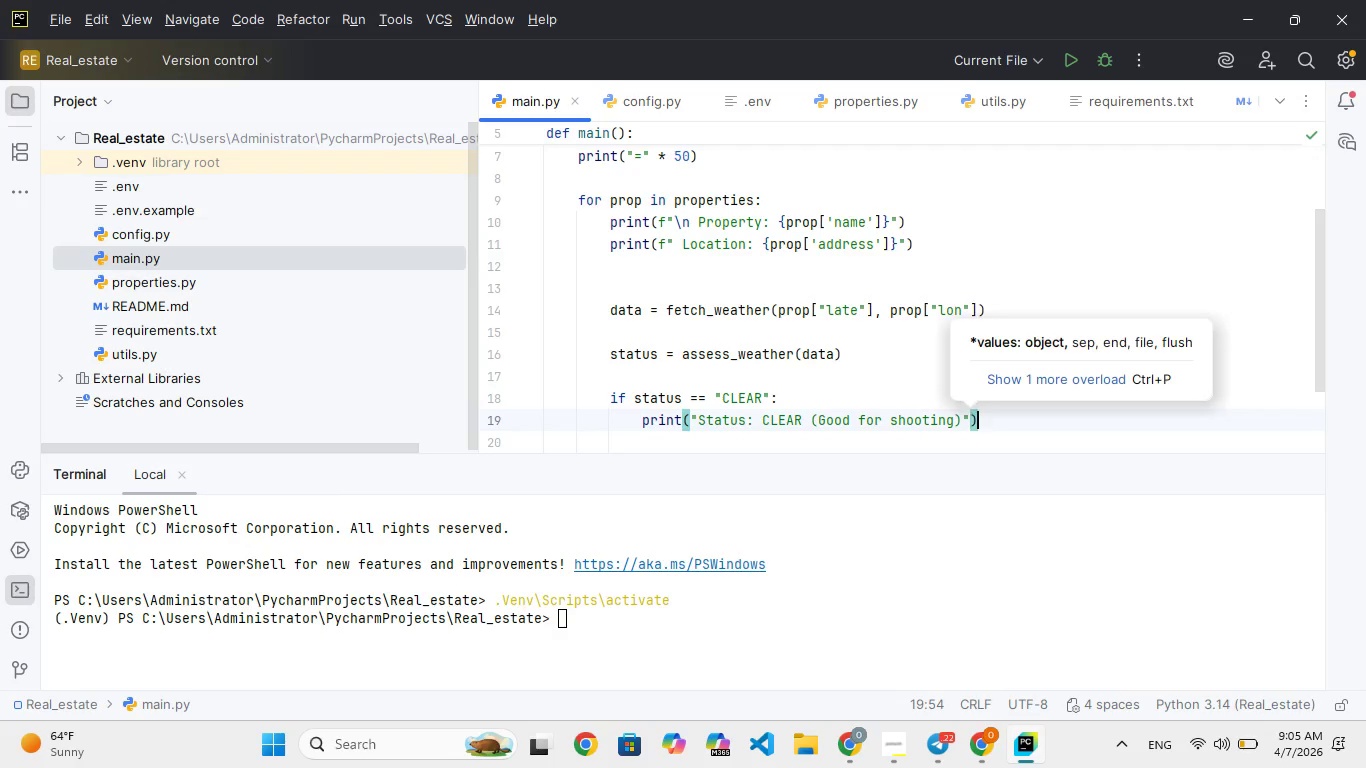 
key(ArrowRight)
 